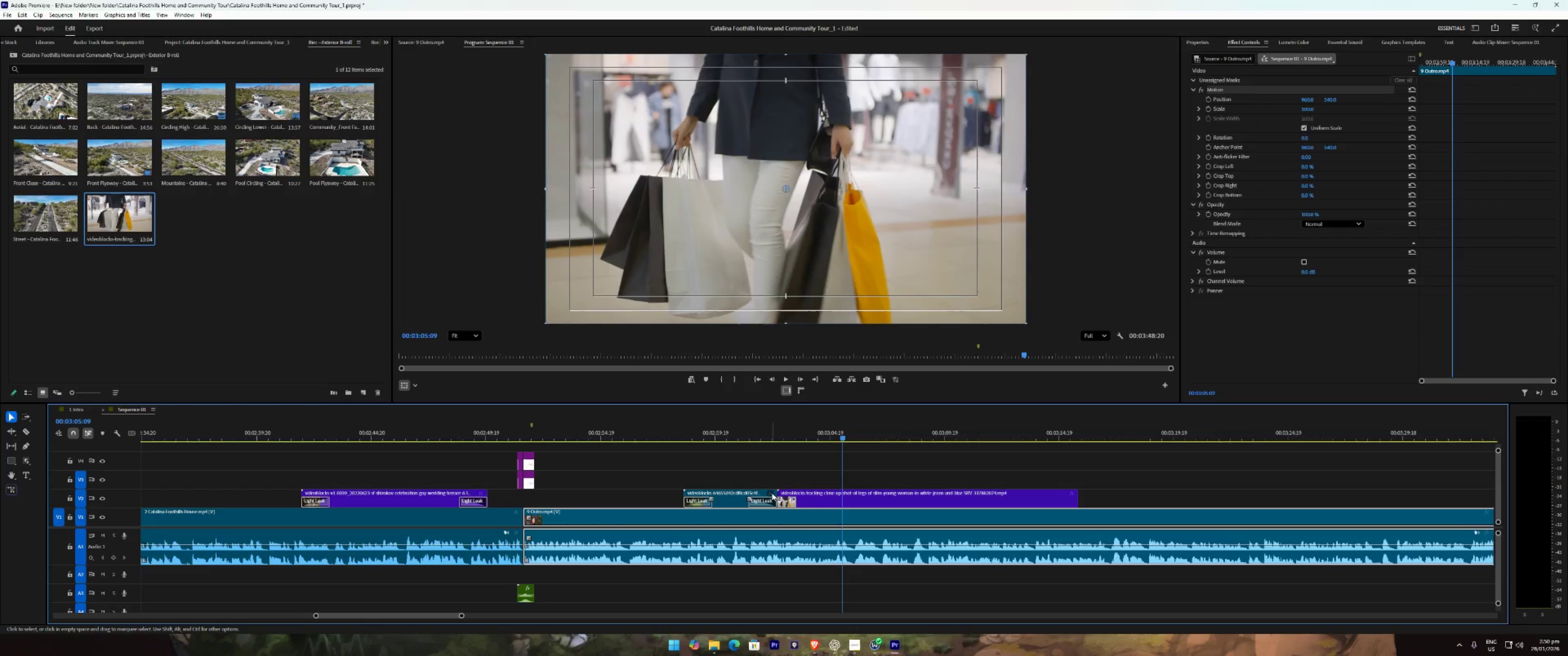 
right_click([772, 493])
 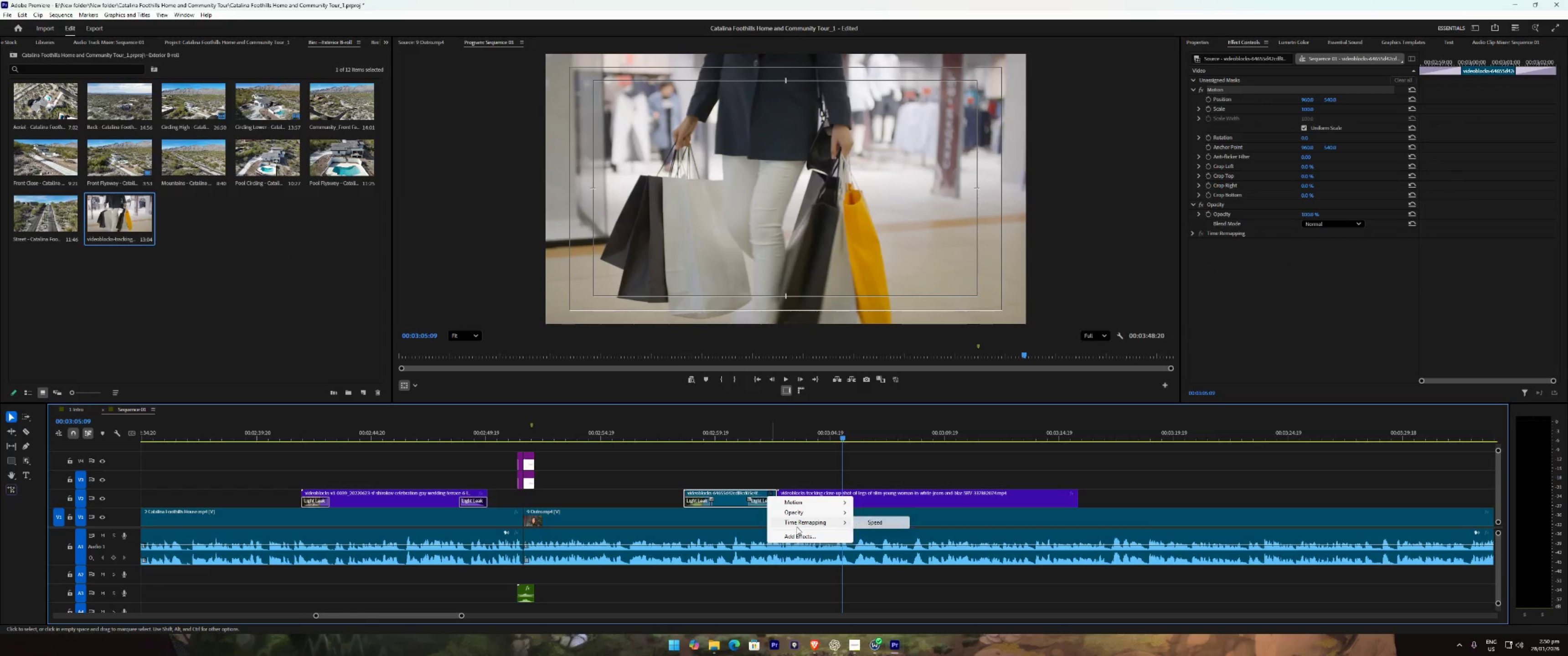 
double_click([789, 476])
 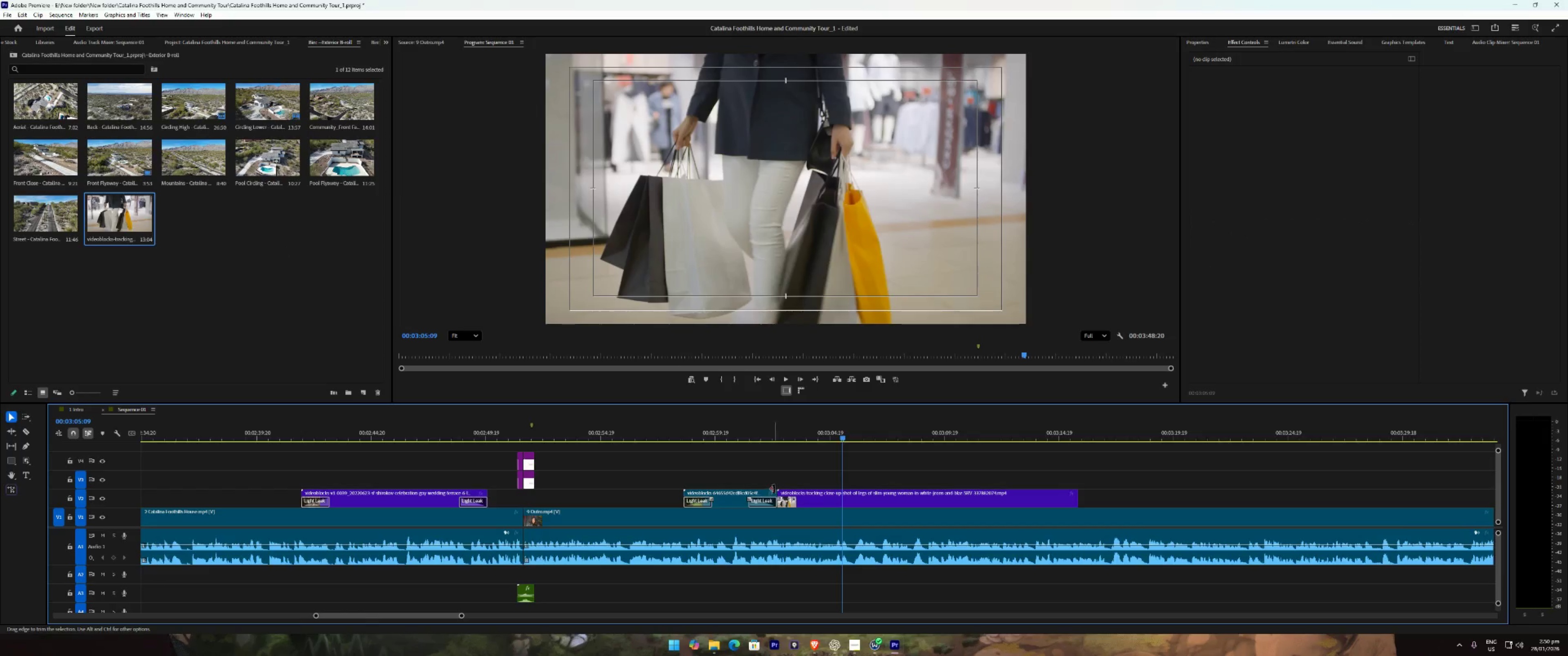 
right_click([778, 489])
 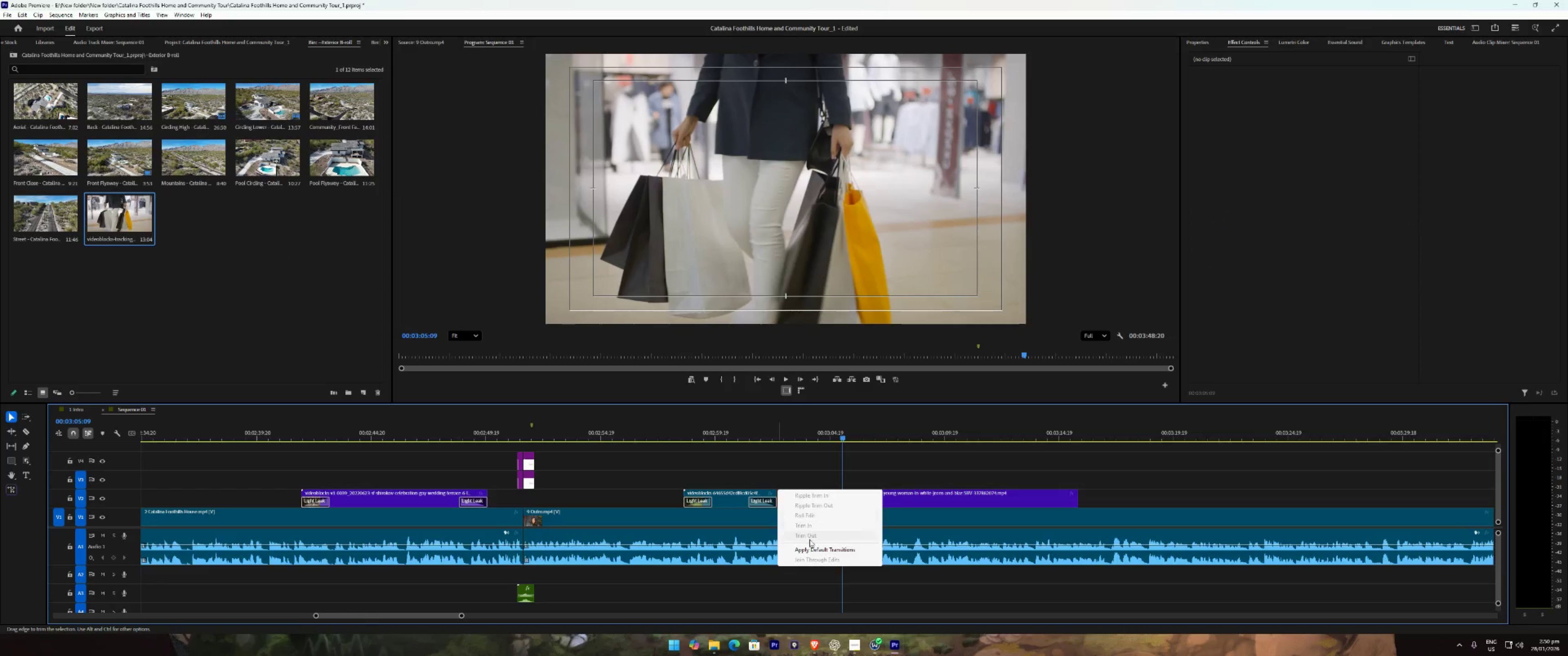 
left_click([811, 545])
 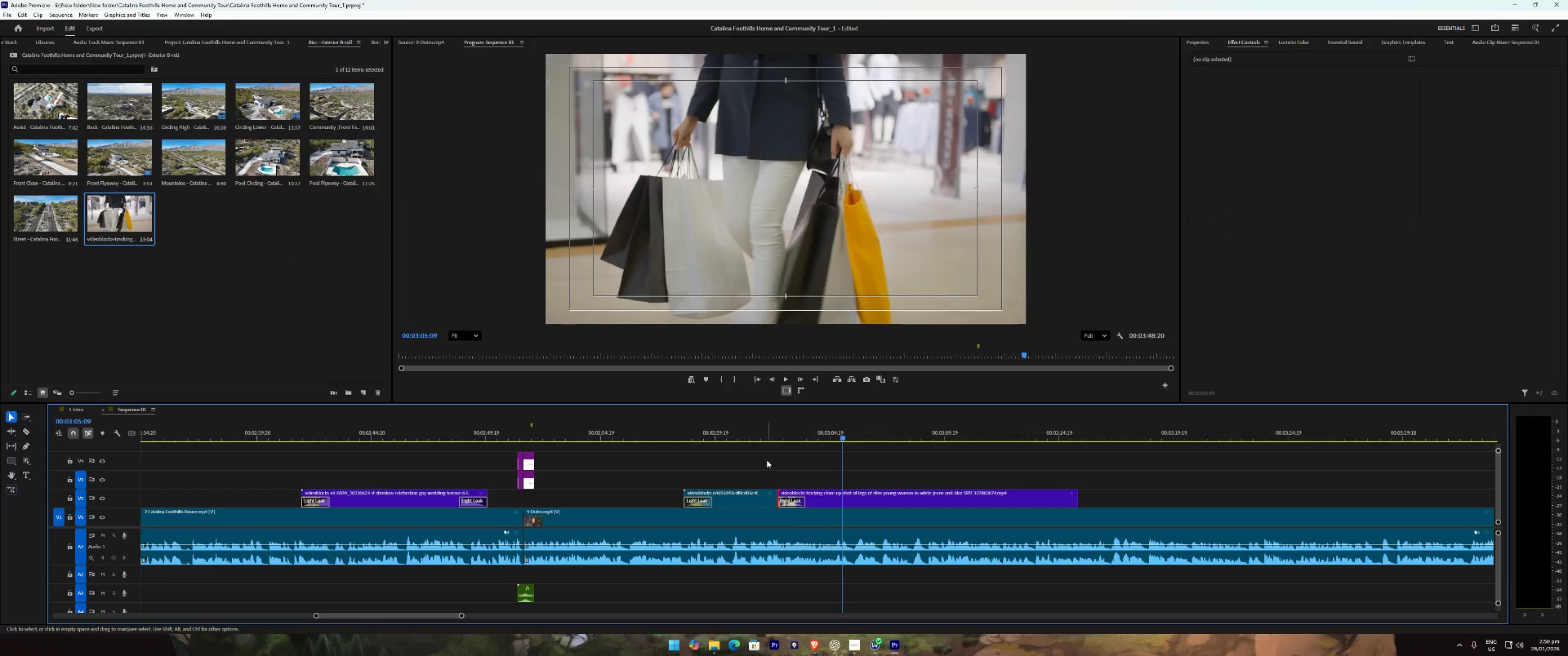 
left_click([755, 434])
 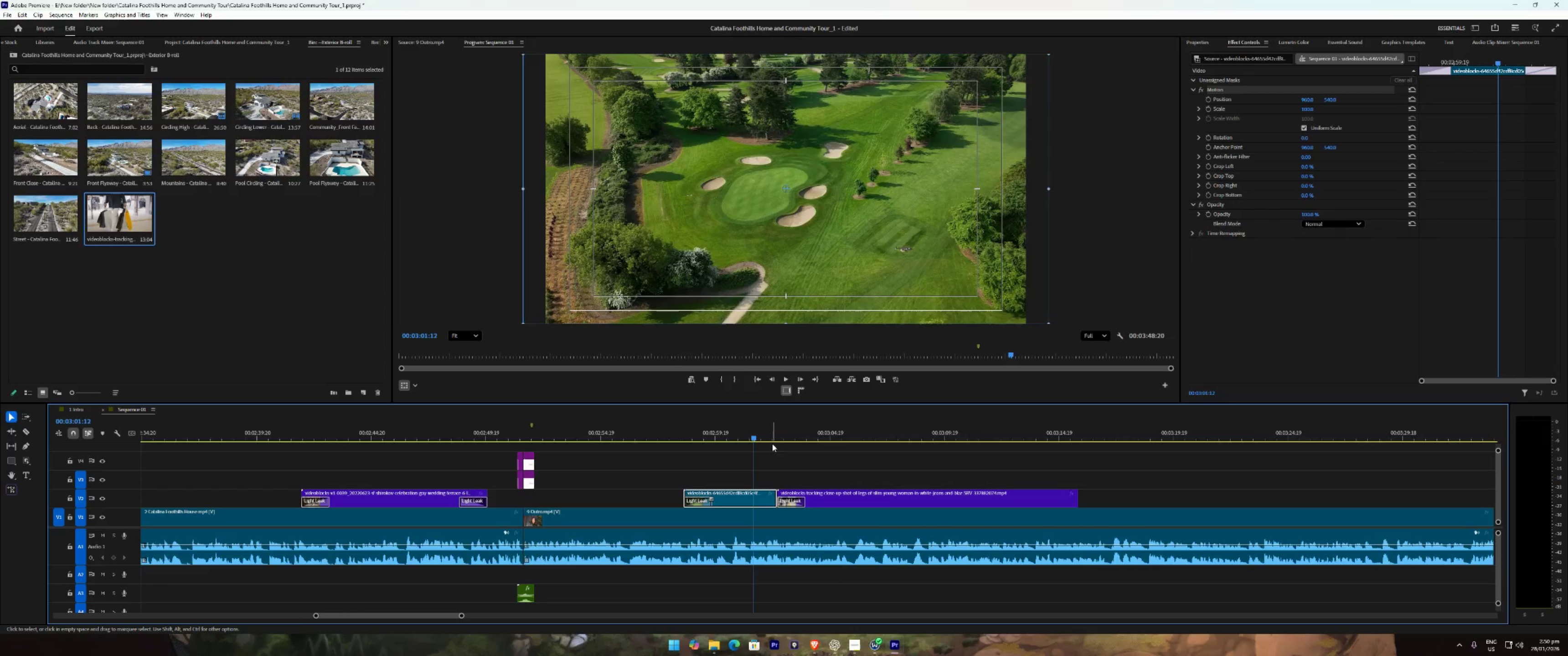 
key(Space)
 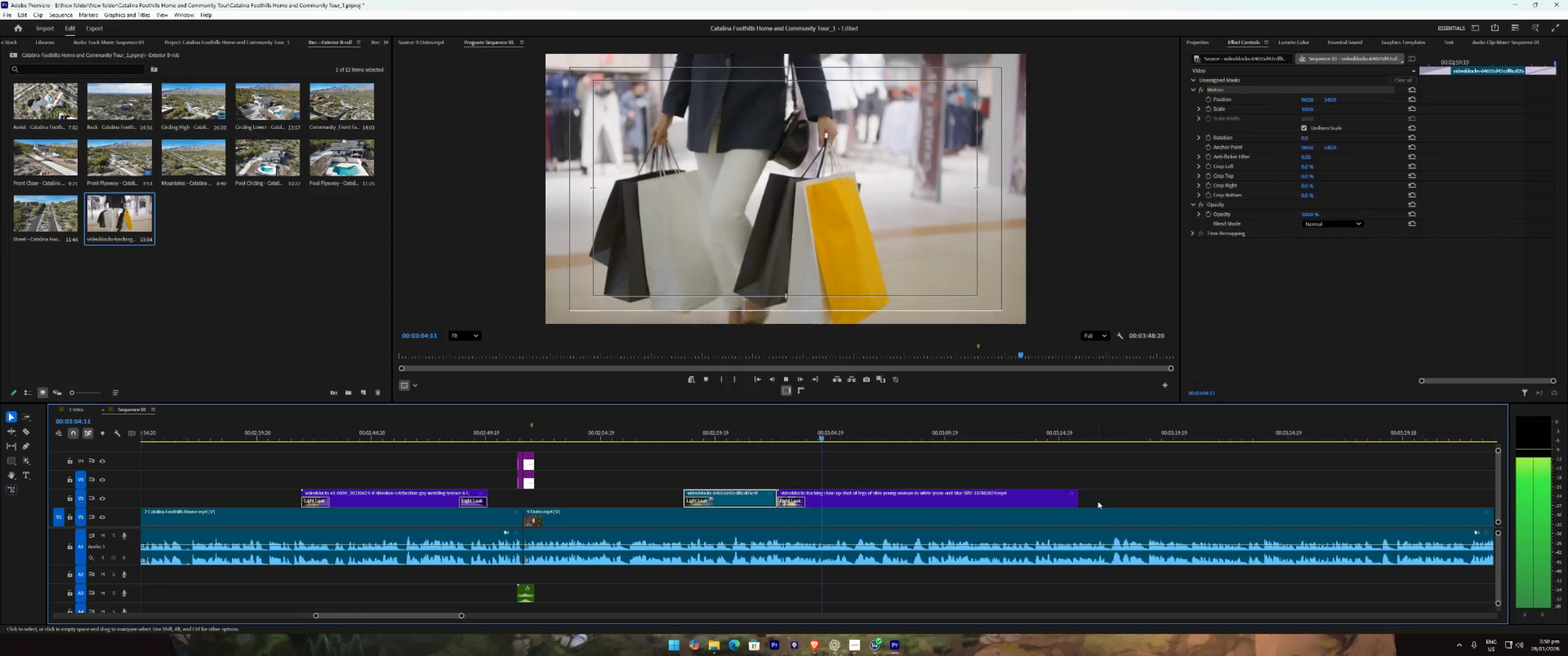 
left_click_drag(start_coordinate=[1080, 499], to_coordinate=[933, 495])
 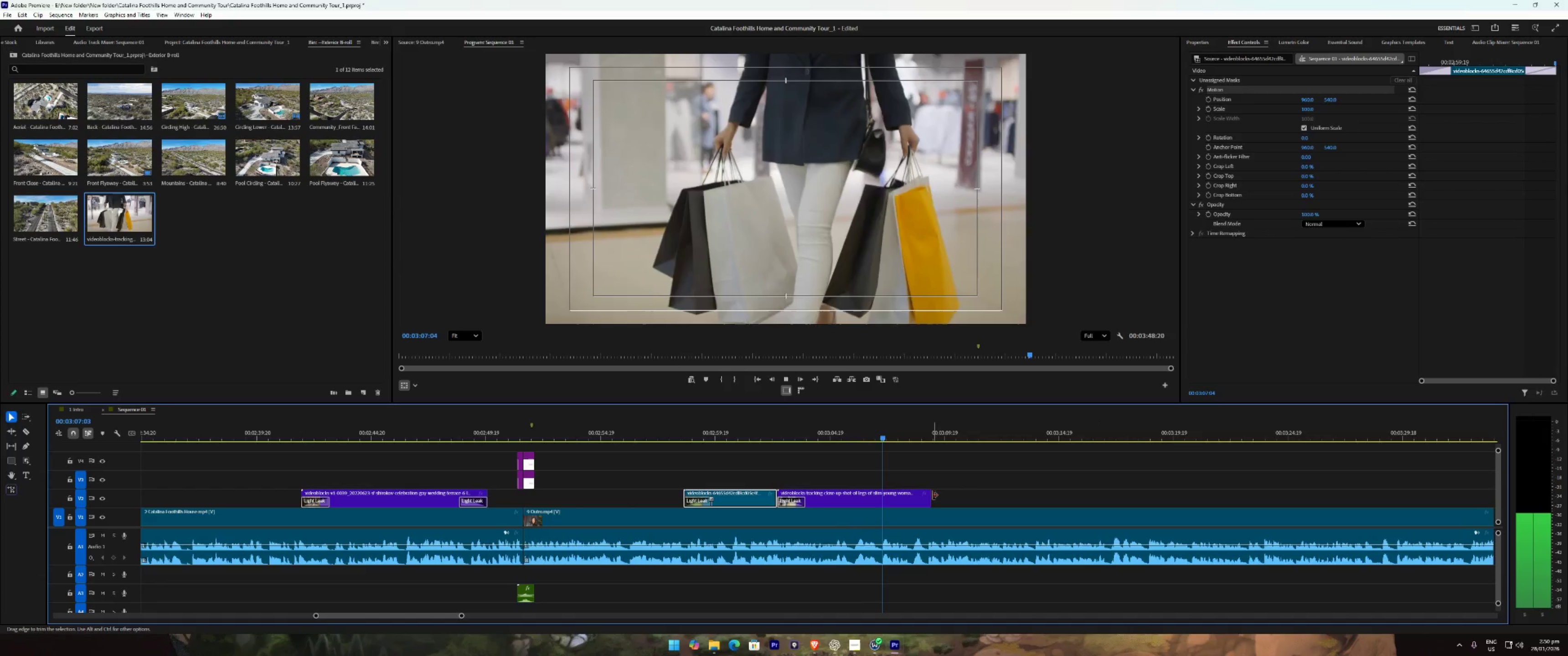 
right_click([933, 495])
 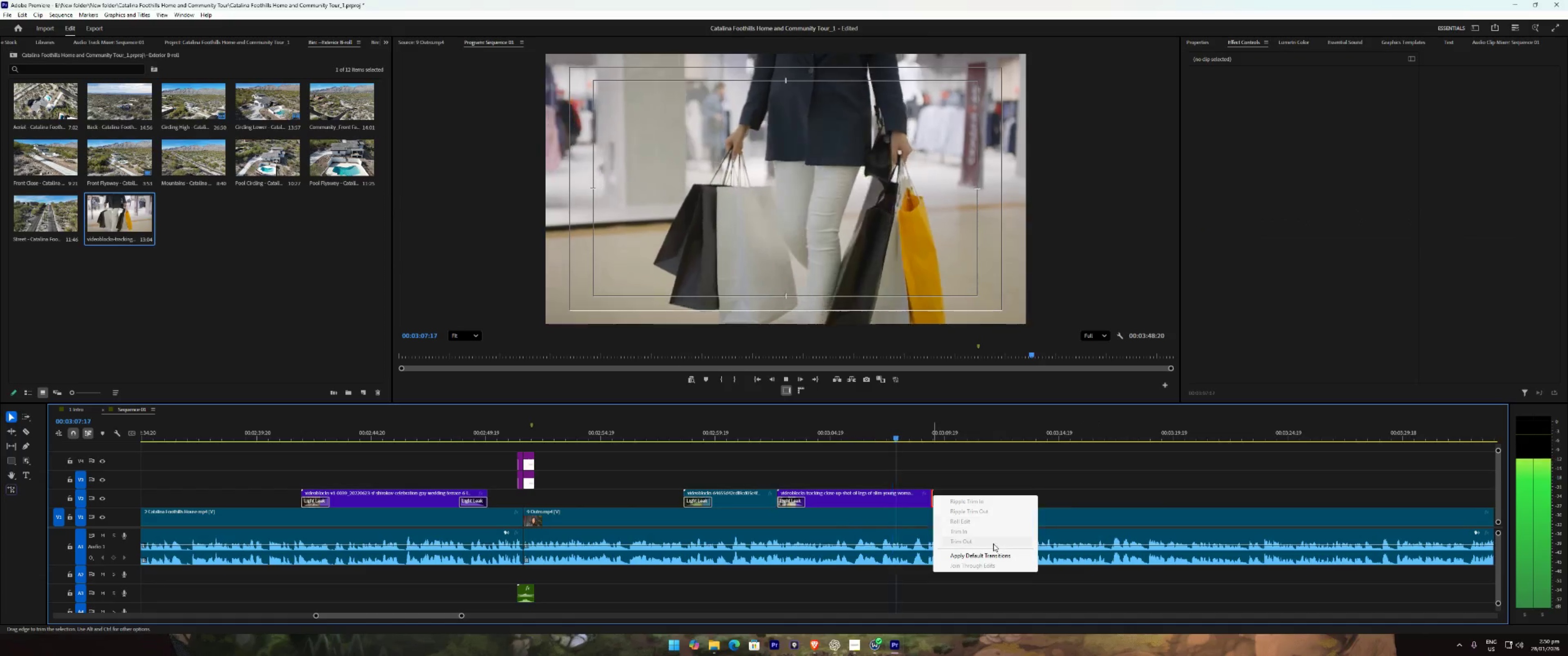 
left_click([997, 554])
 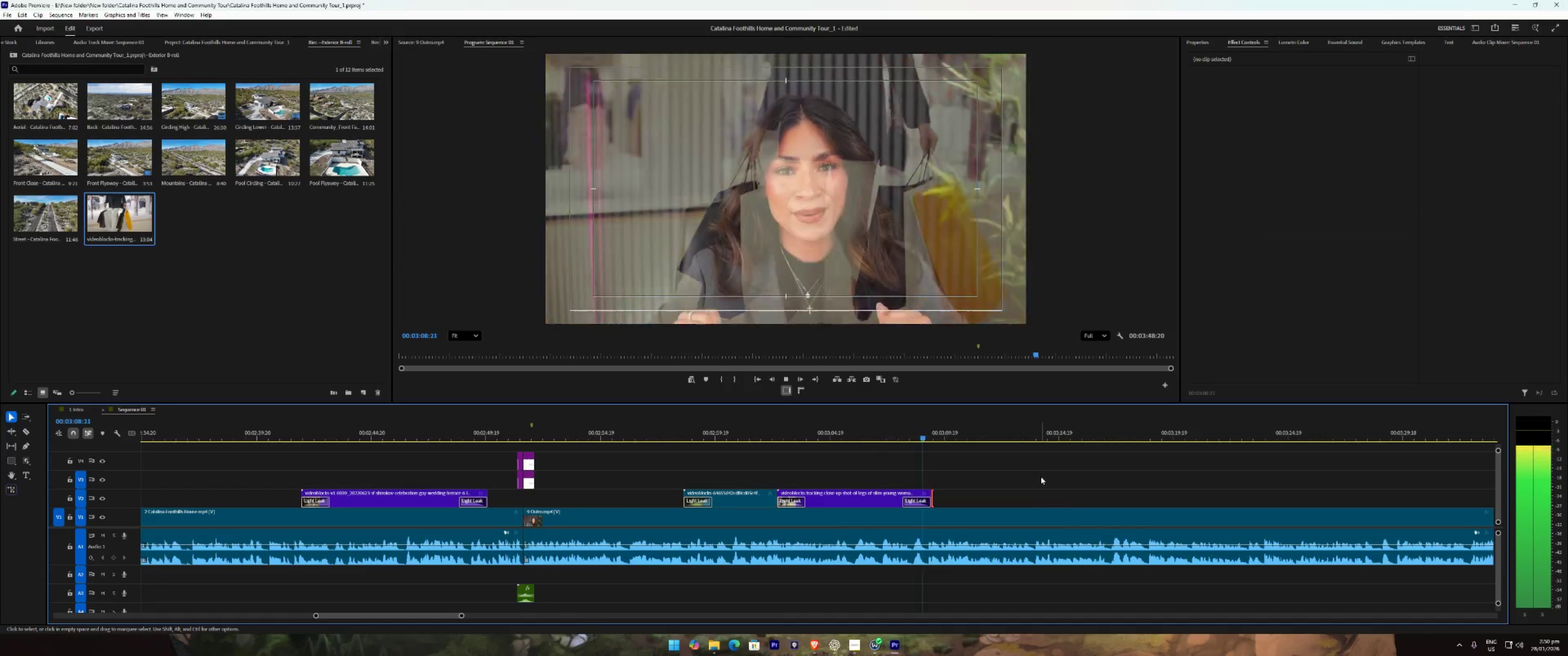 
left_click([1041, 477])
 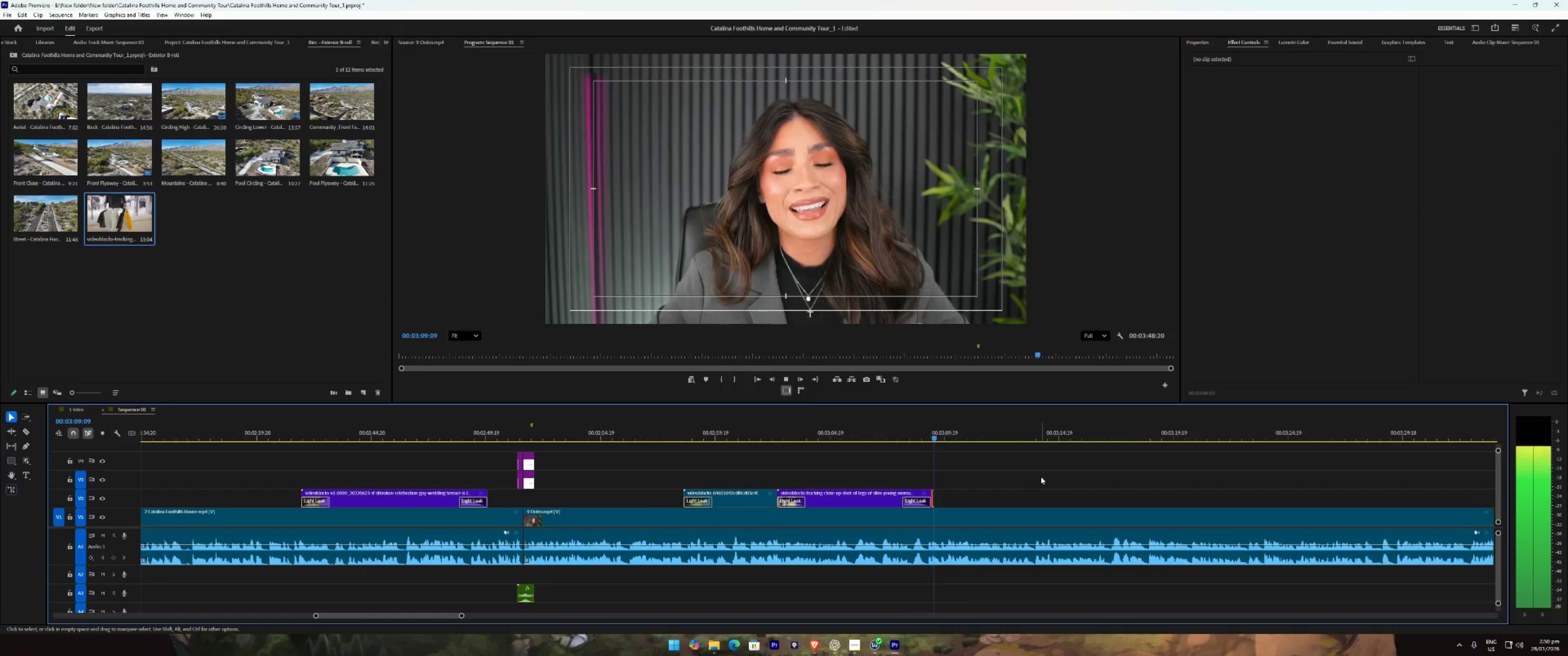 
type(22221111)
 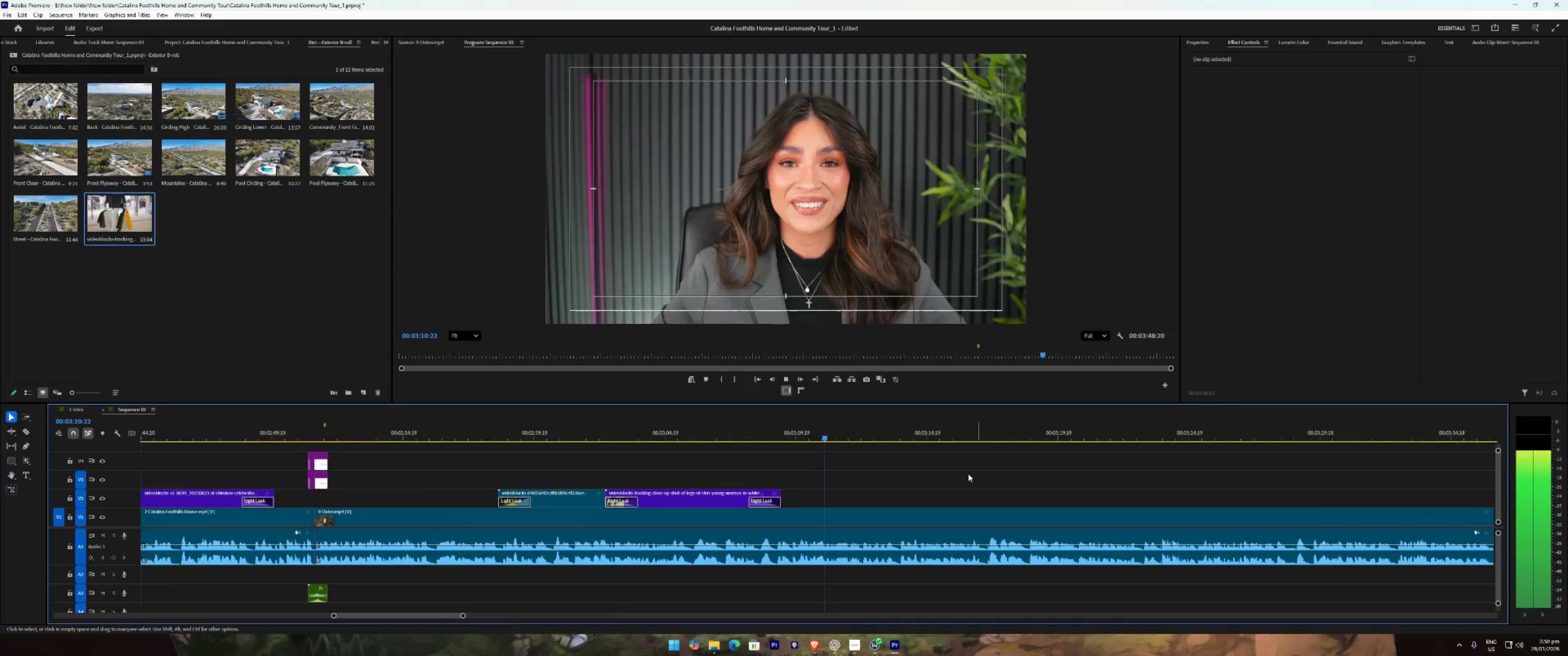 
type(221 )
 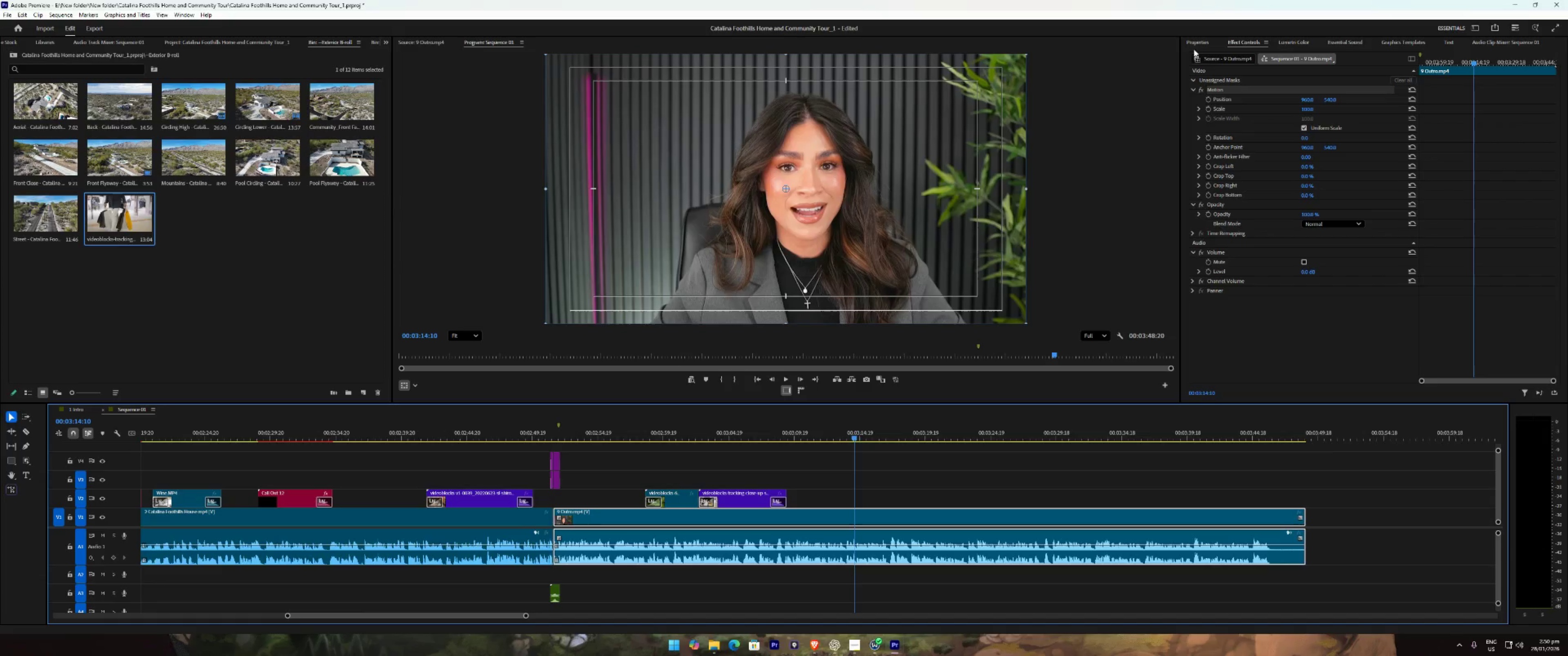 
left_click([1194, 45])
 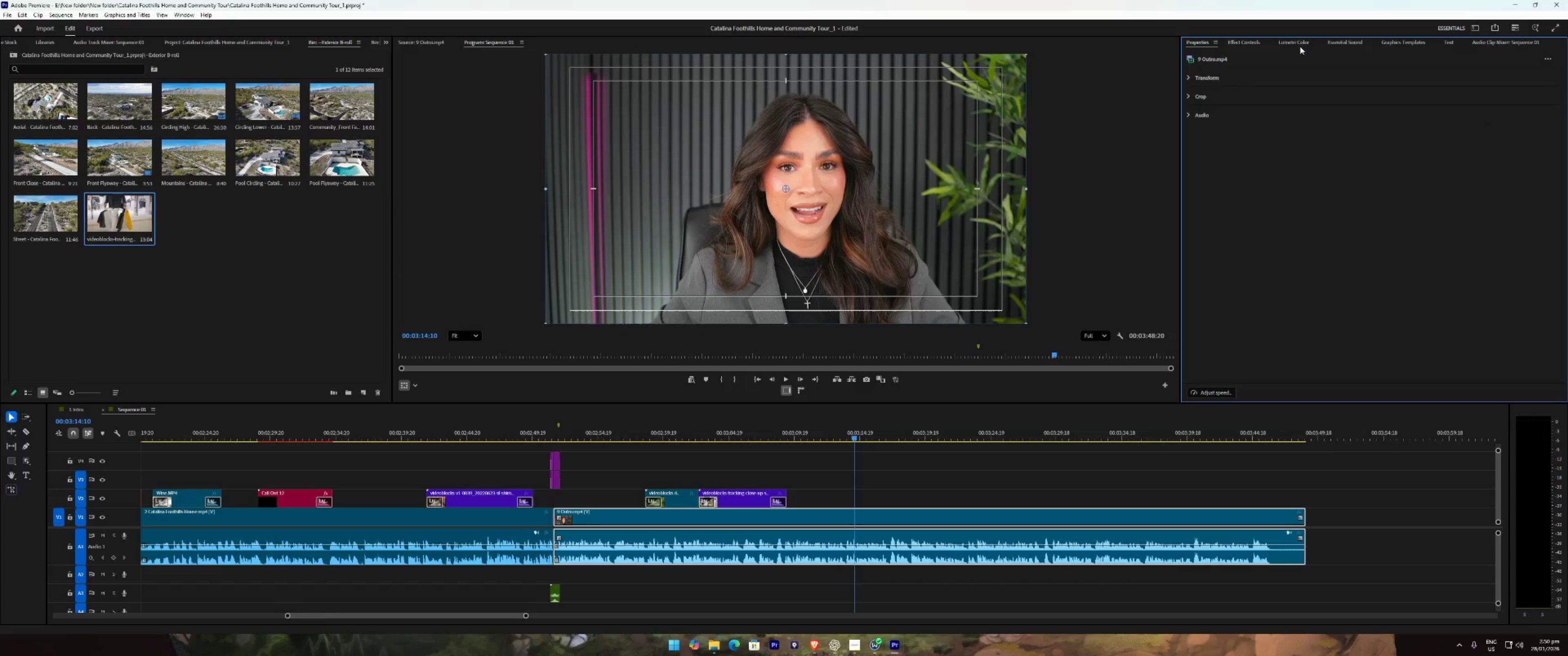 
left_click([1300, 46])
 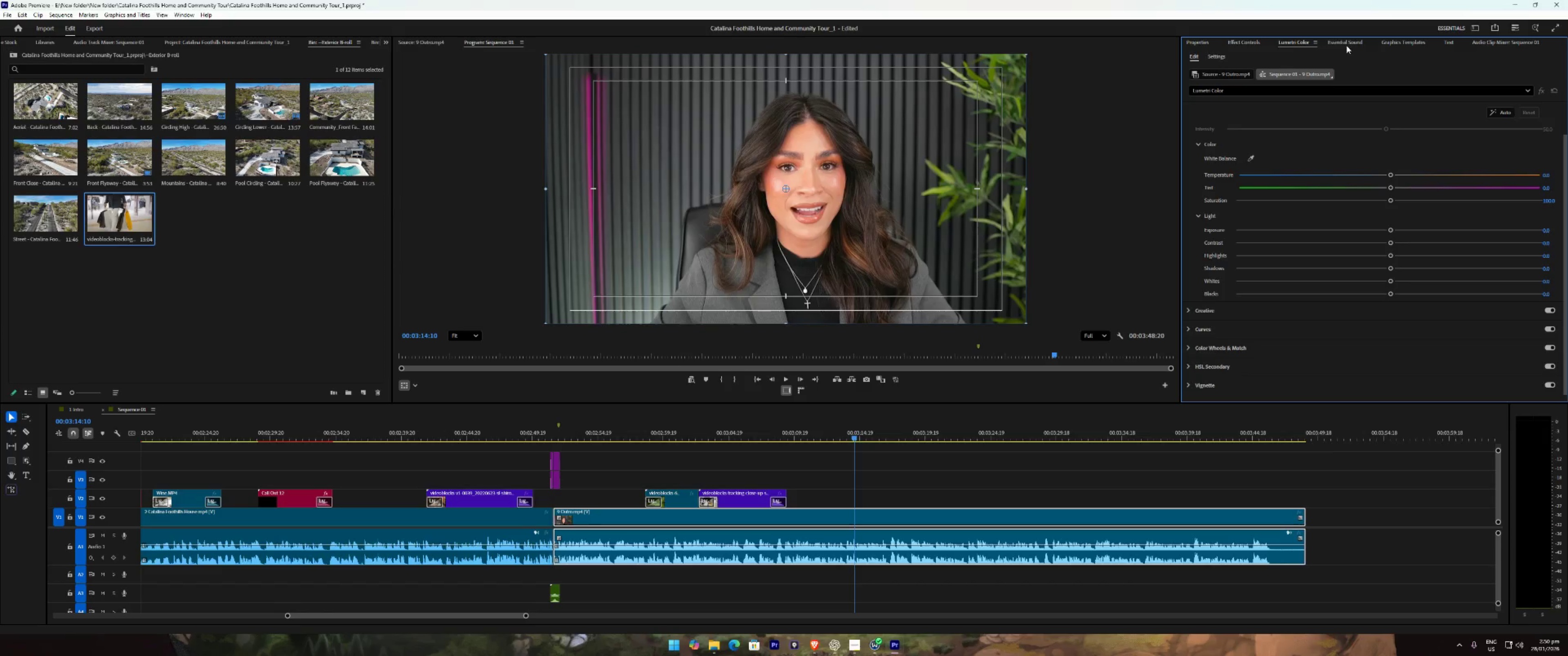 
left_click([1346, 45])
 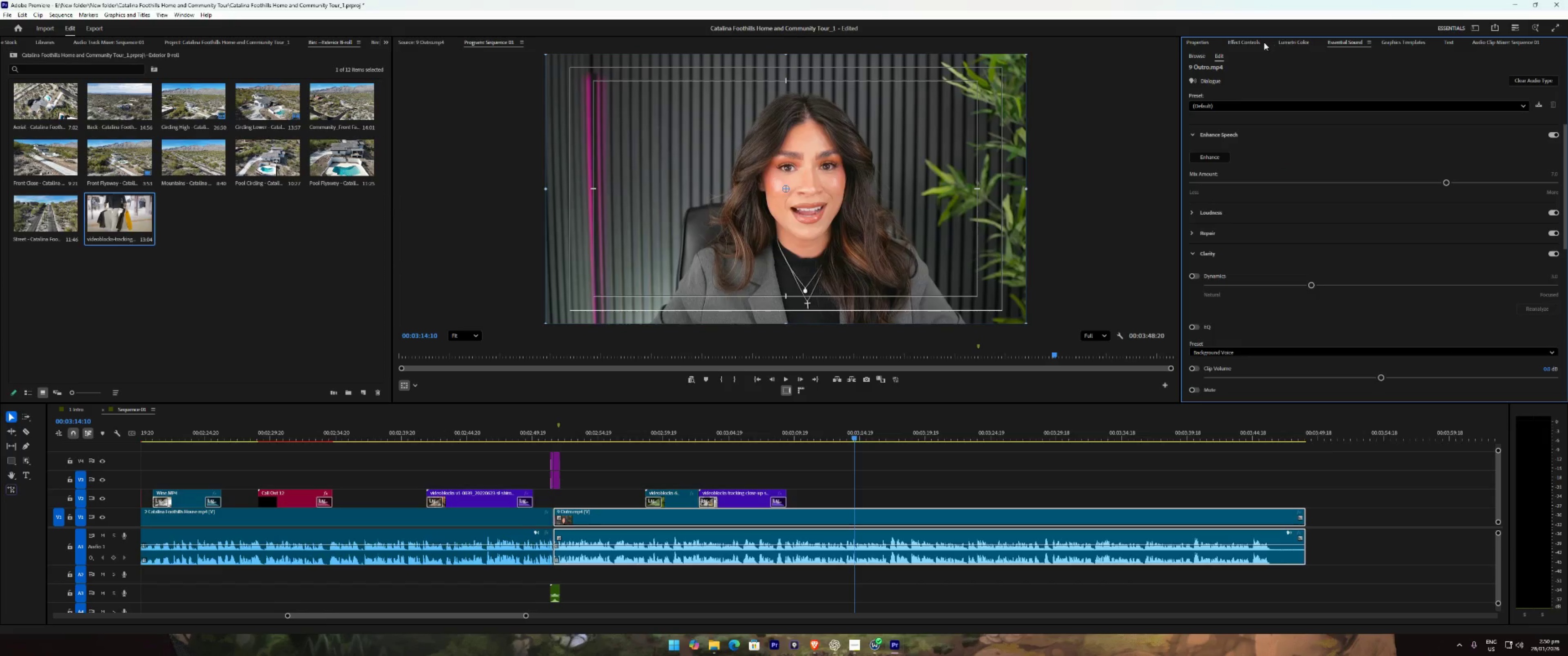 
left_click([1257, 41])
 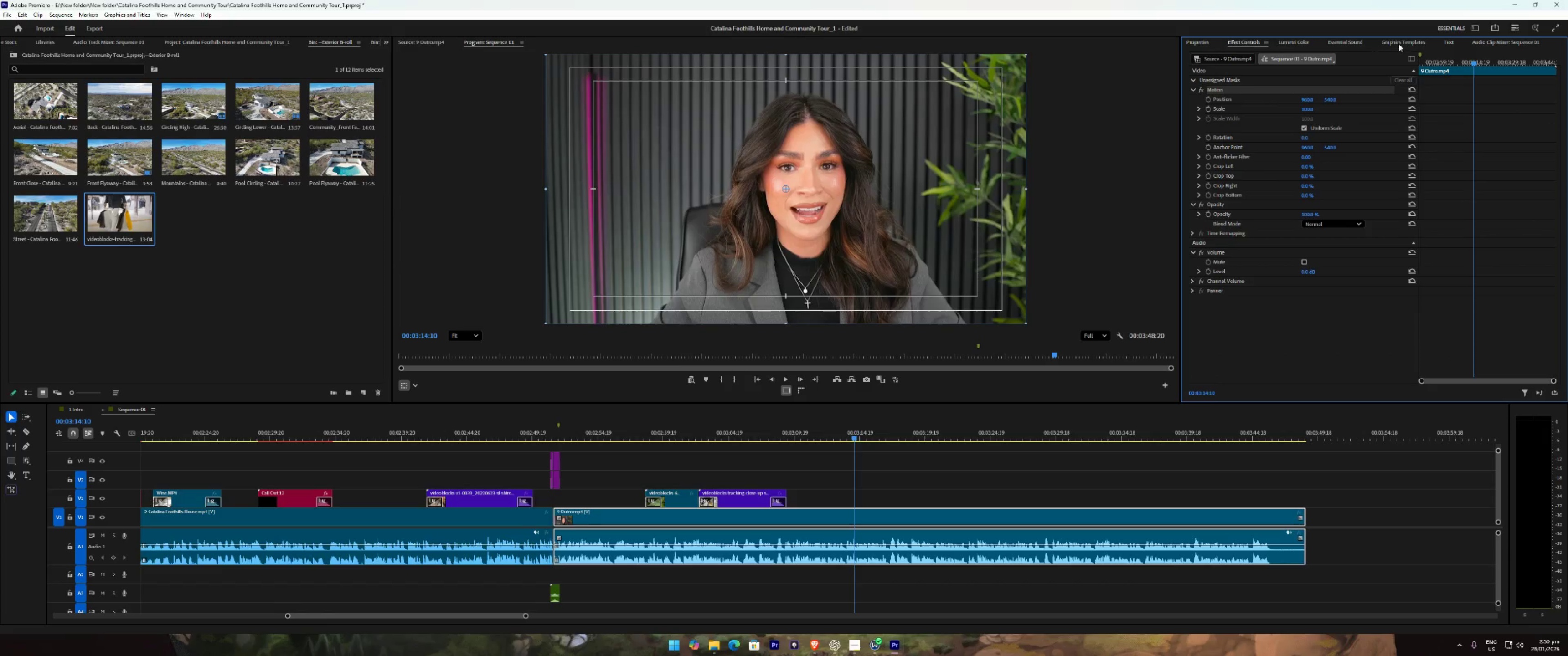 
left_click([1404, 44])
 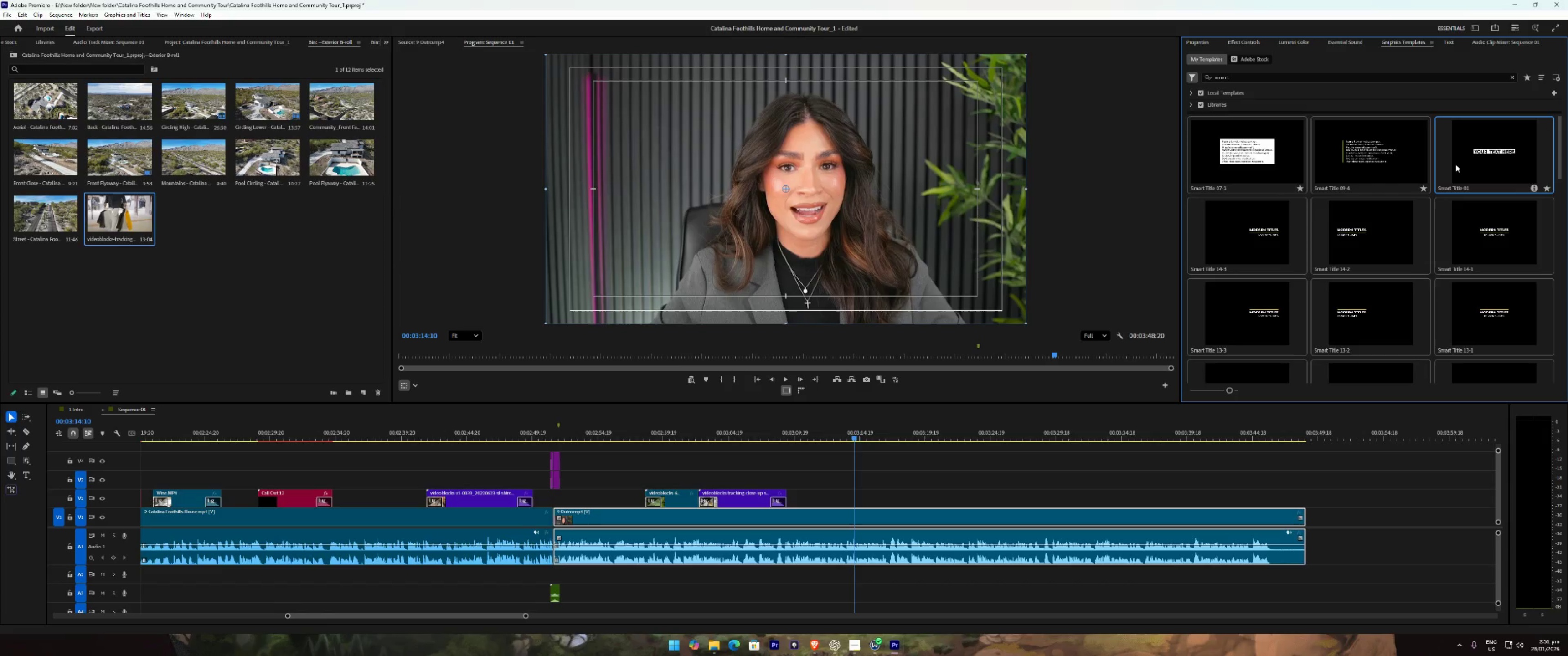 
left_click_drag(start_coordinate=[1560, 160], to_coordinate=[1561, 169])
 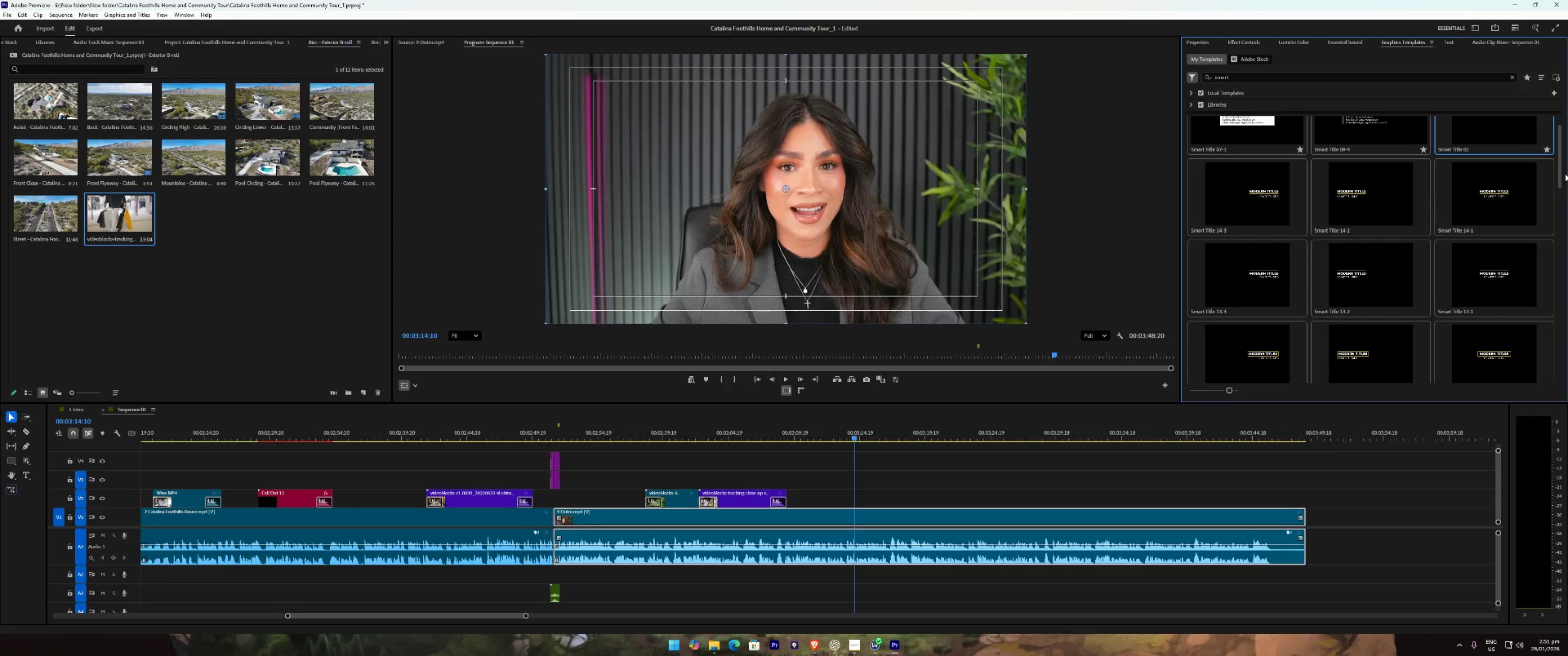 
left_click_drag(start_coordinate=[1559, 171], to_coordinate=[1559, 244])
 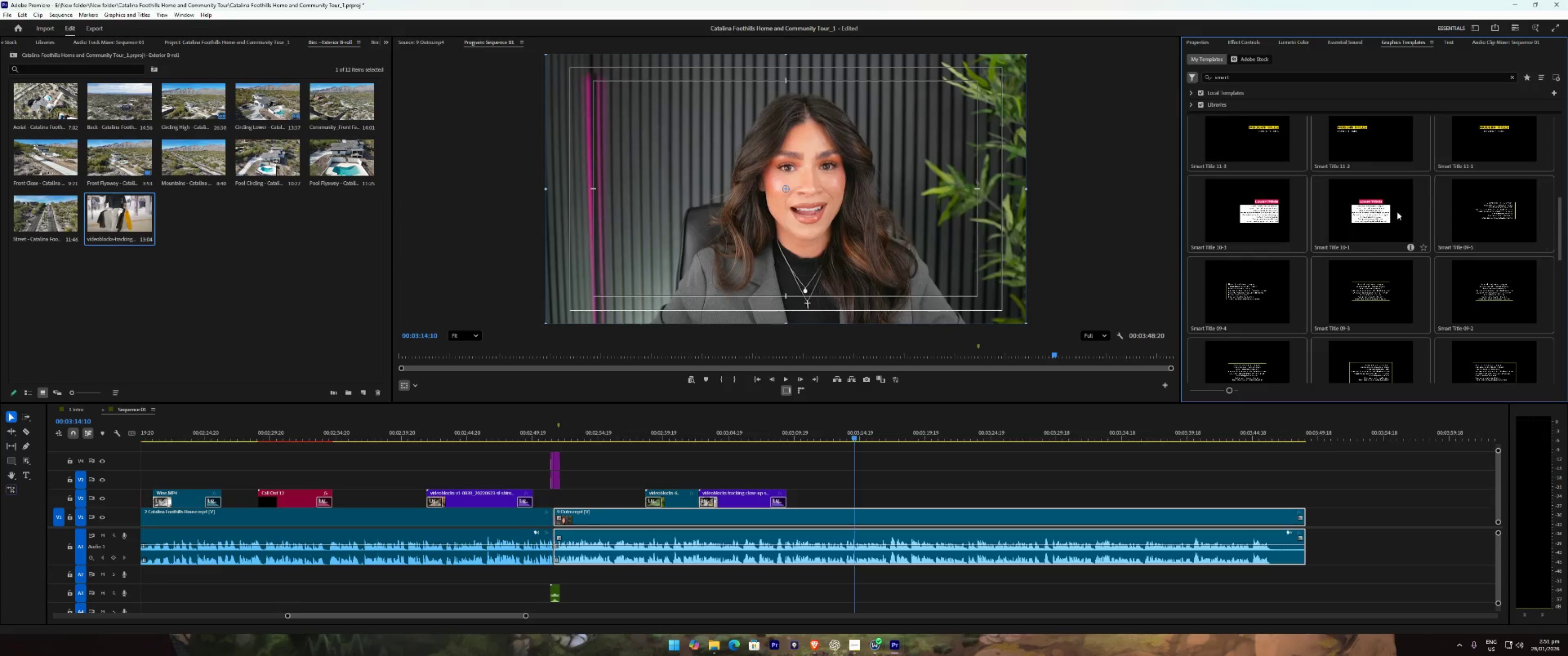 
left_click([1386, 211])
 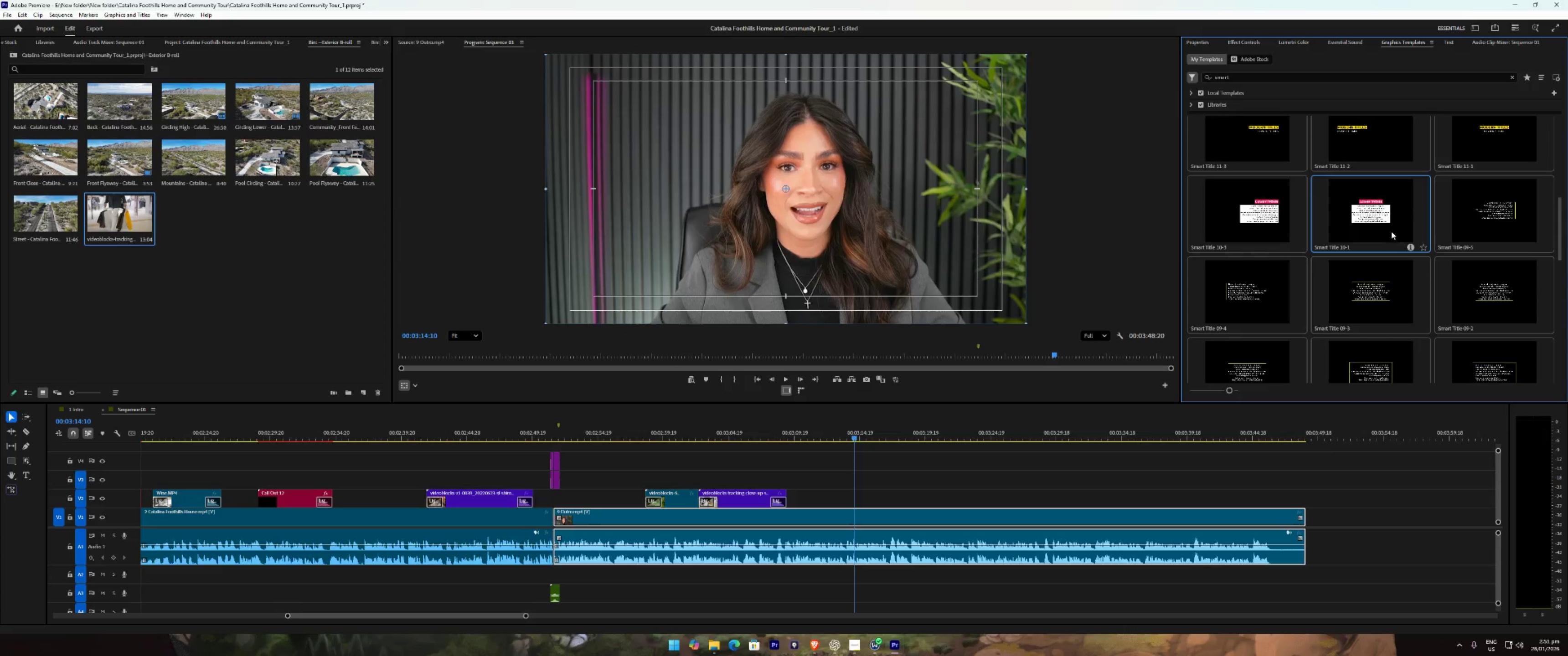 
left_click_drag(start_coordinate=[1384, 219], to_coordinate=[844, 504])
 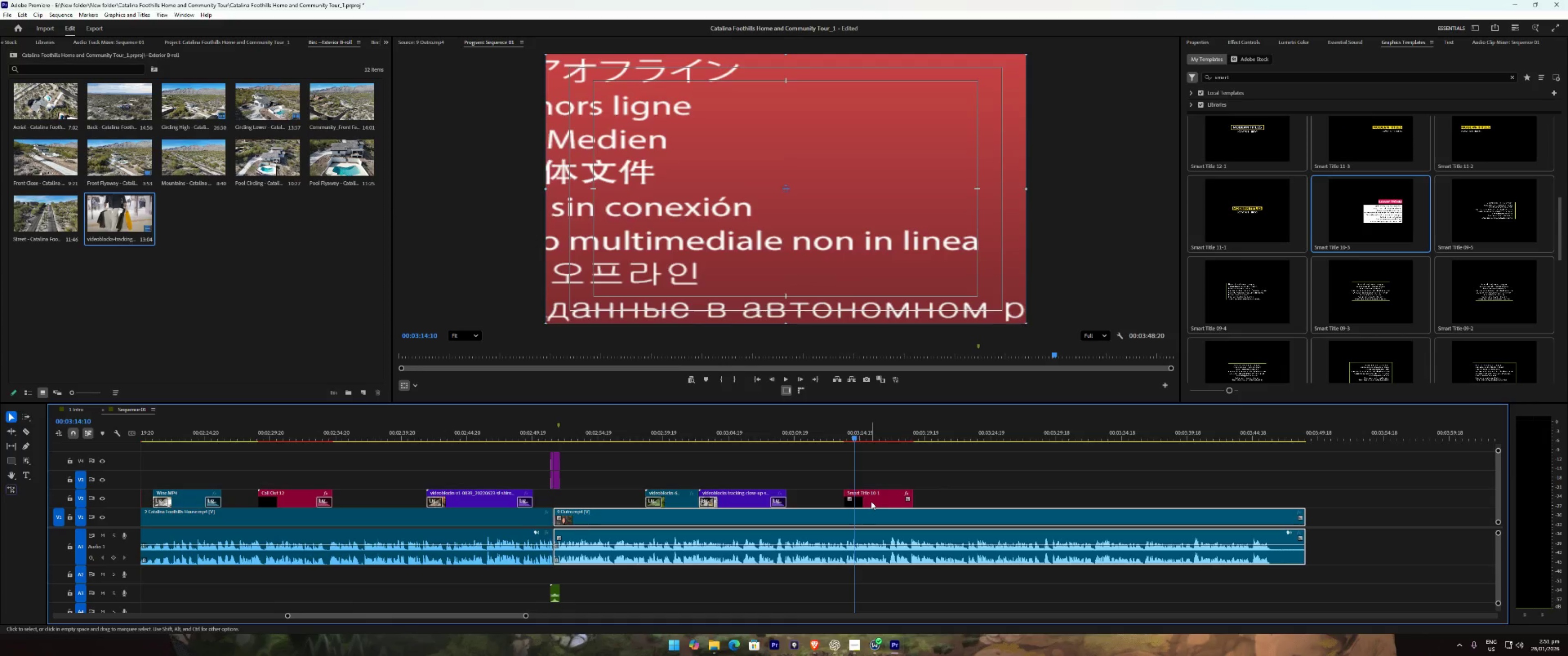 
left_click([871, 502])
 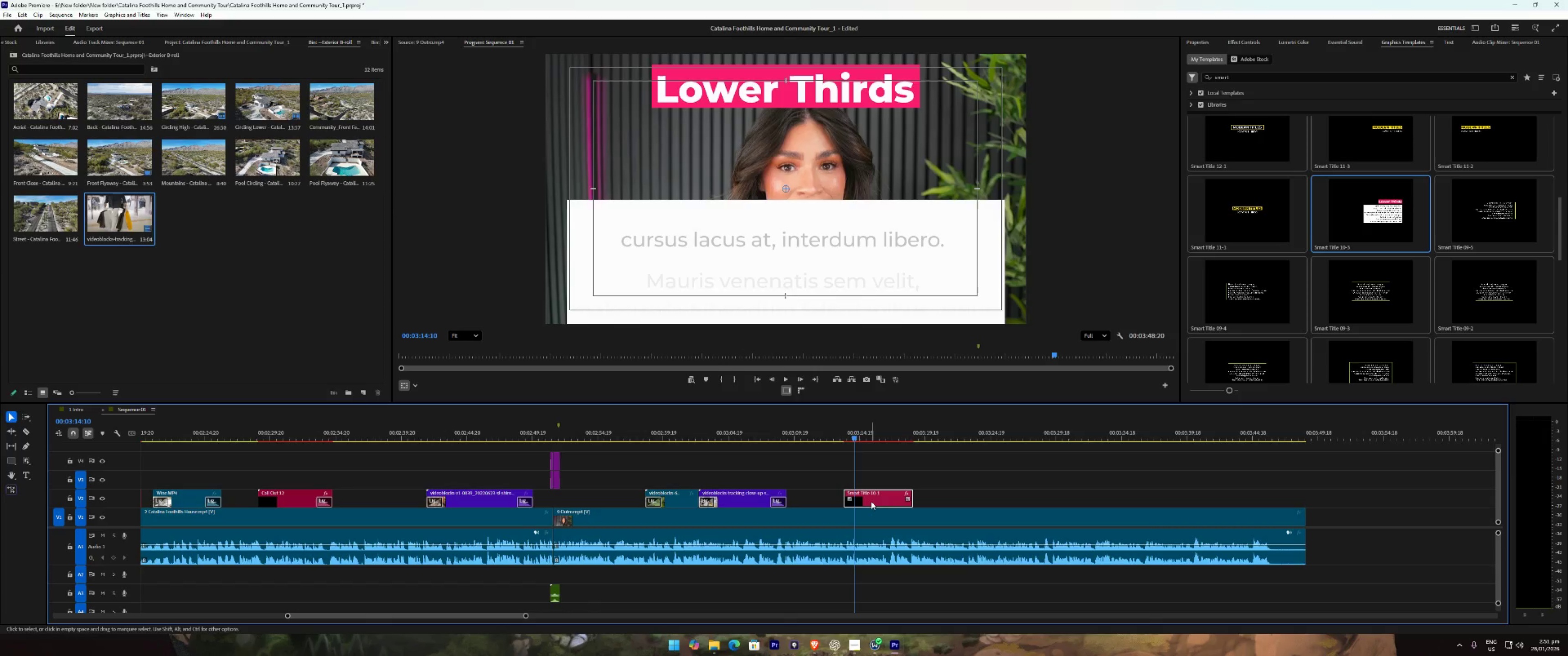 
right_click([871, 502])
 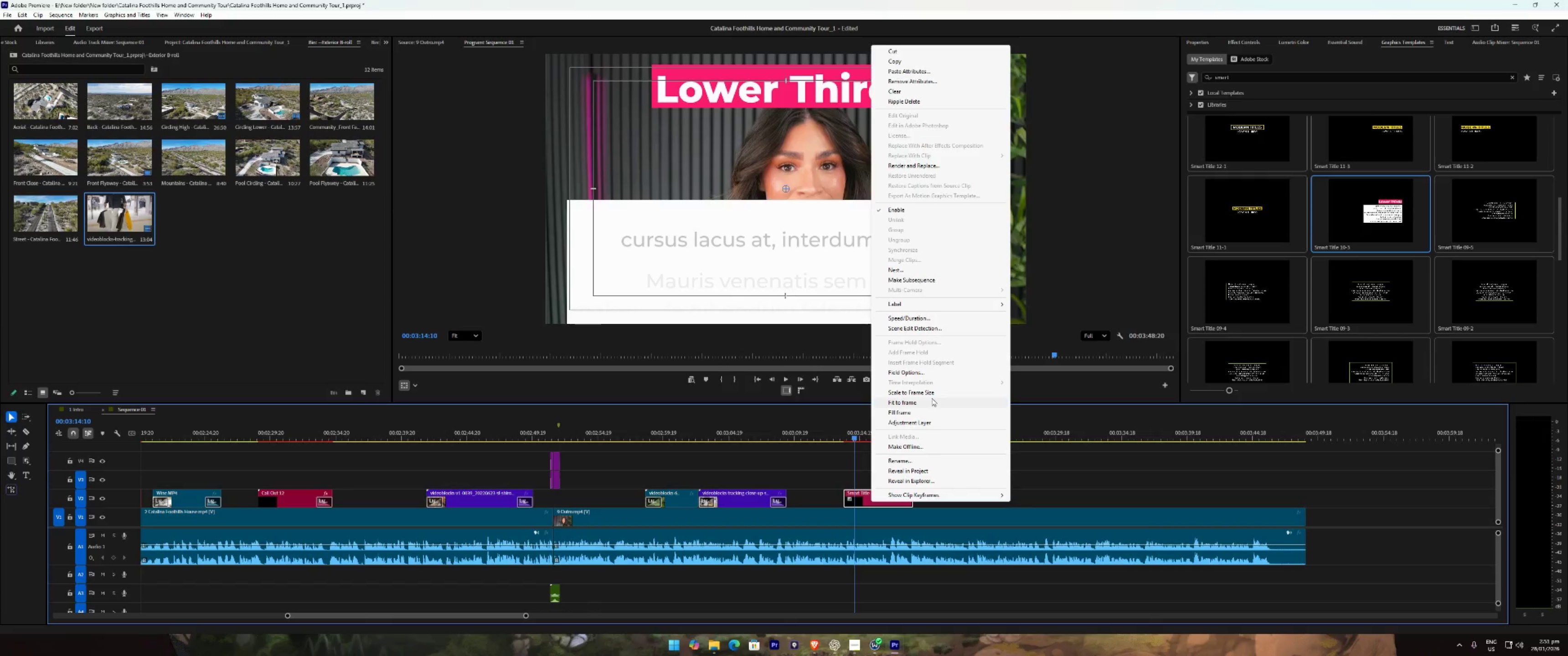 
left_click([932, 394])
 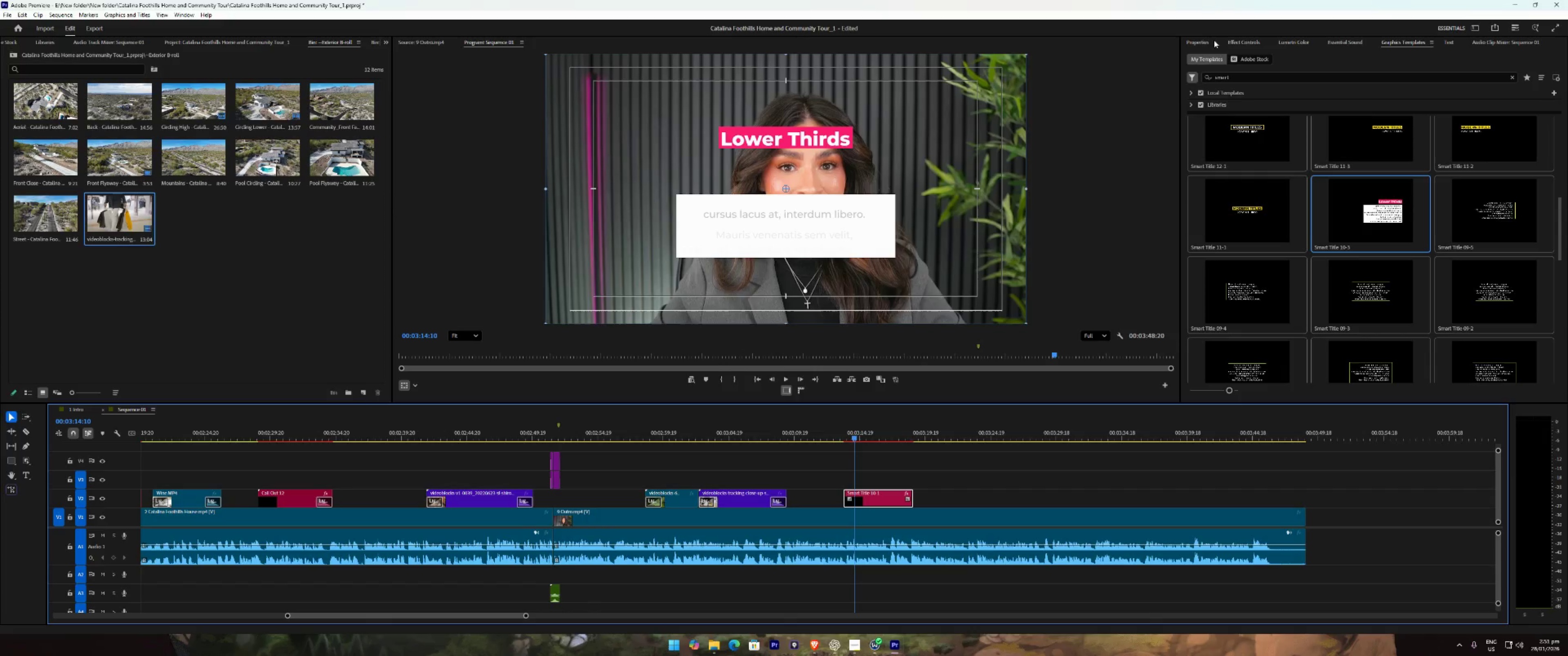 
key(Space)
 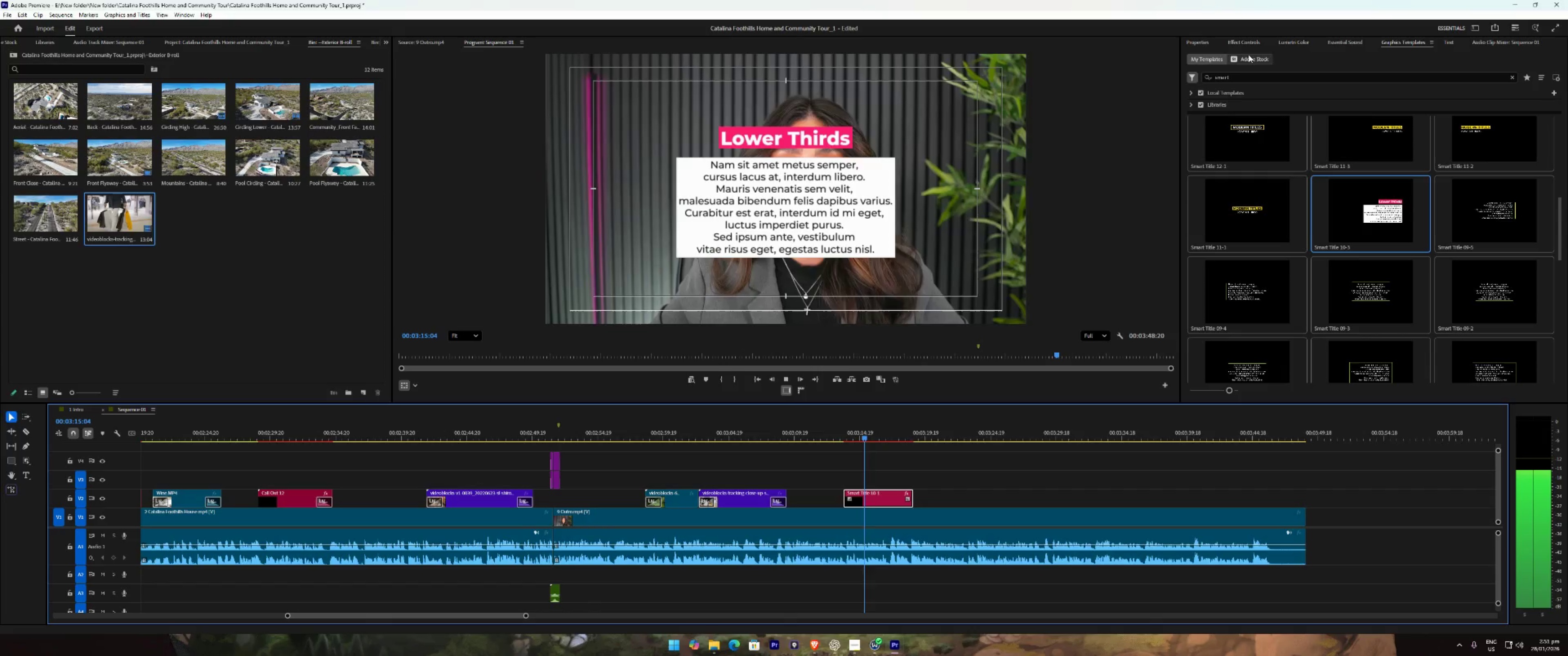 
key(Space)
 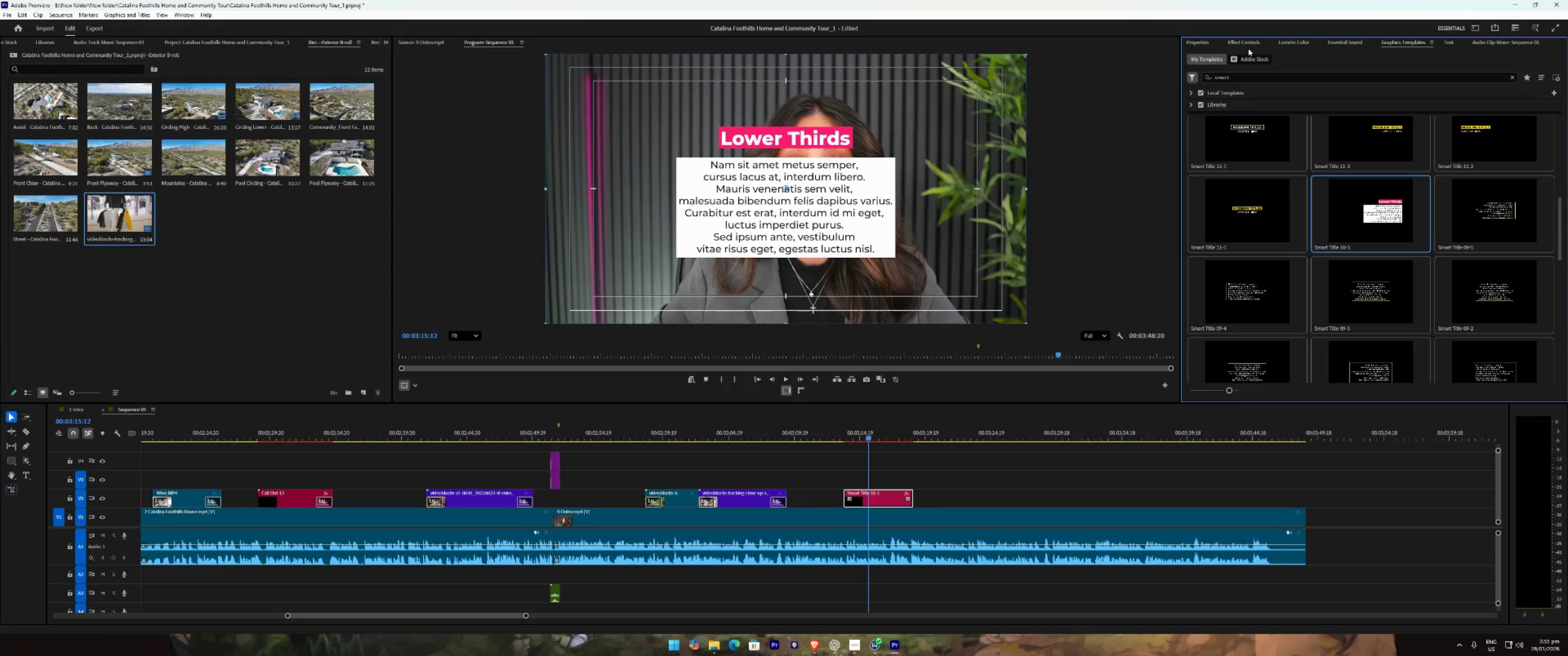 
double_click([1248, 43])
 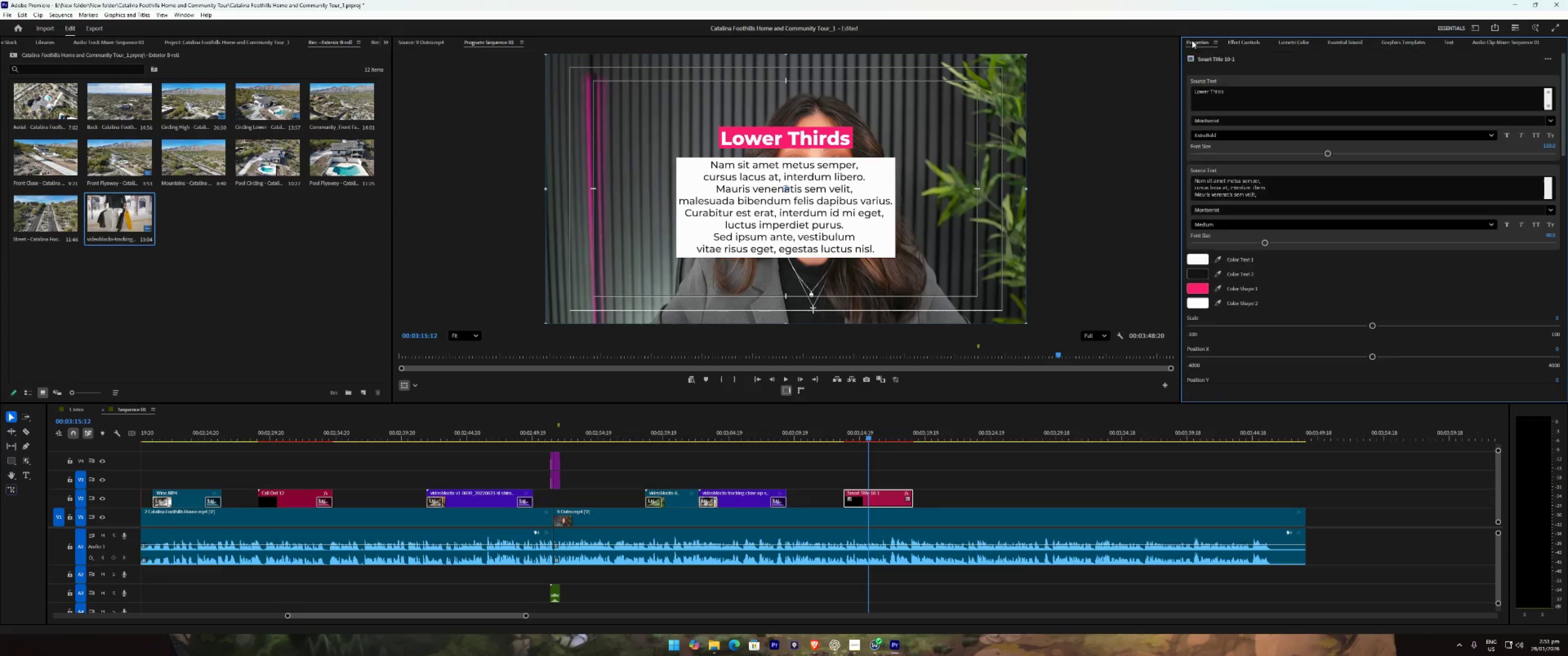 
double_click([1253, 96])
 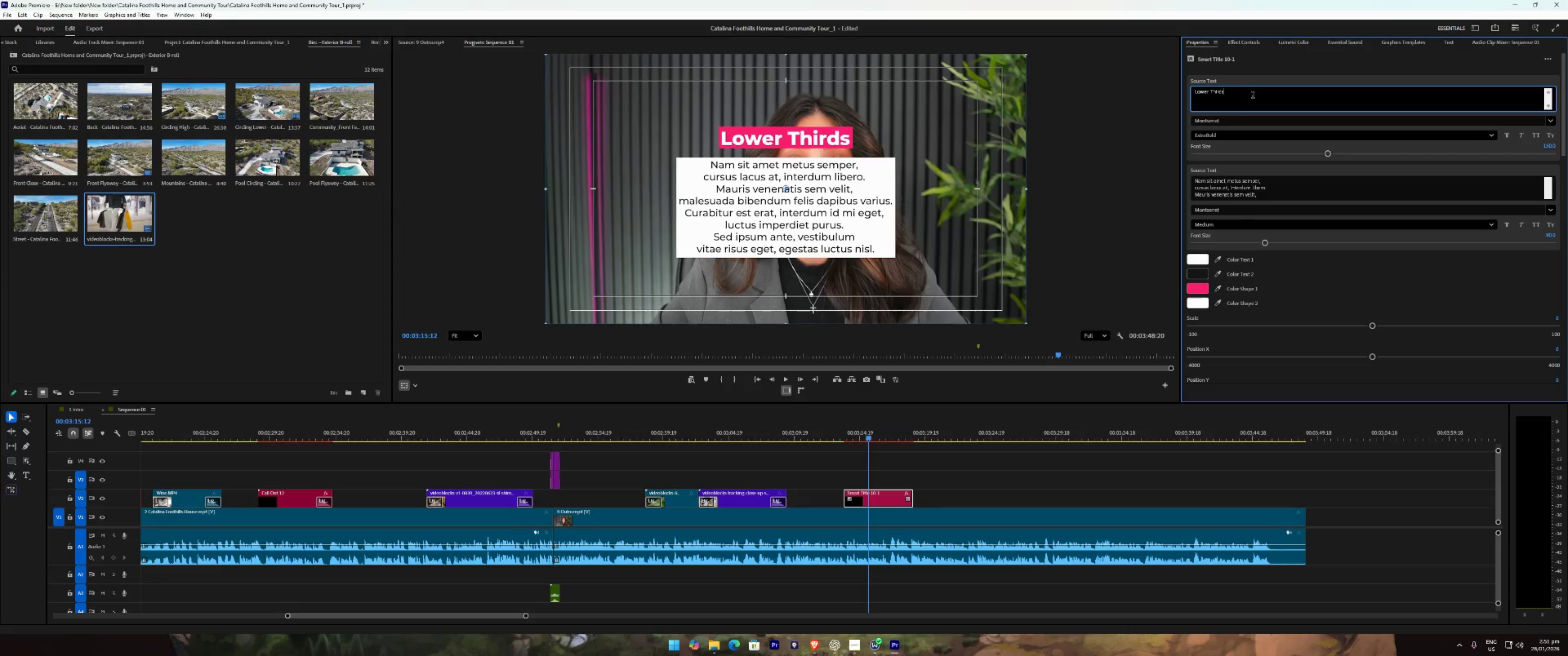 
key(Control+ControlLeft)
 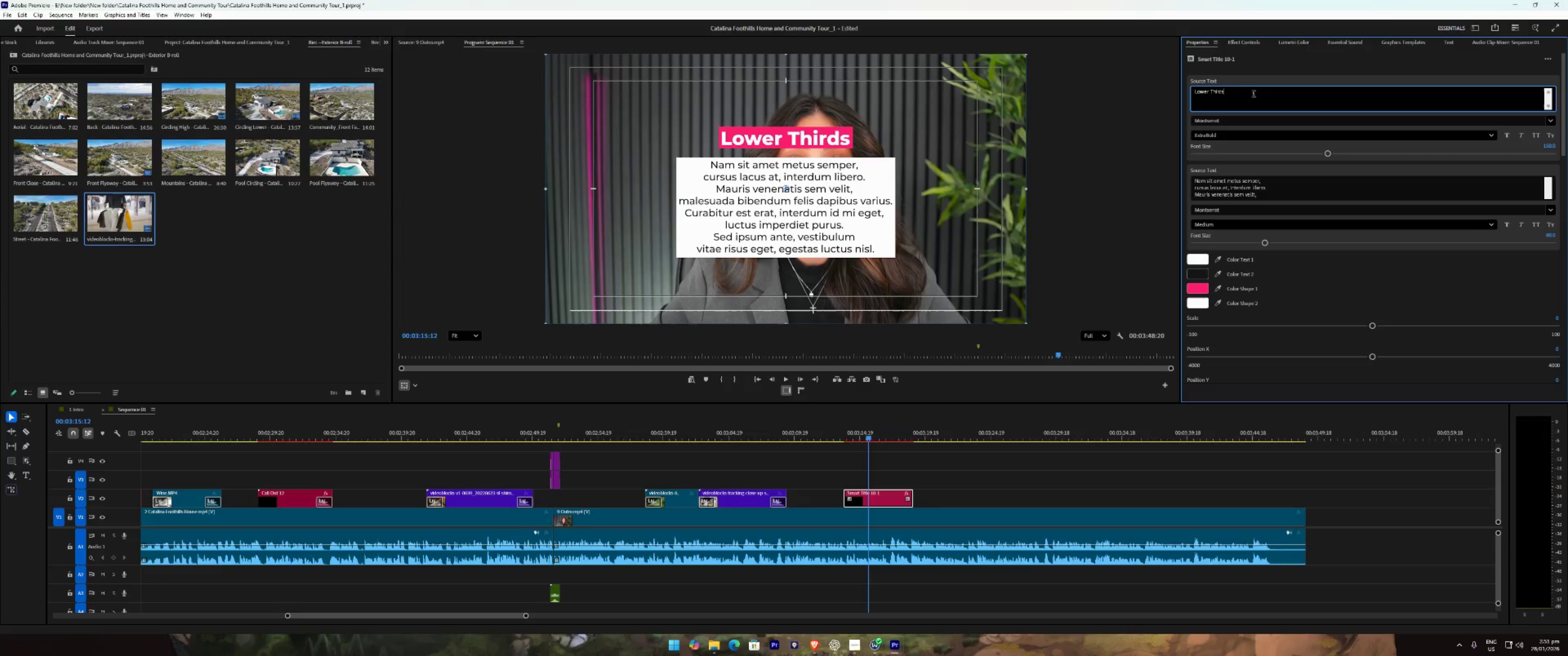 
key(Control+A)
 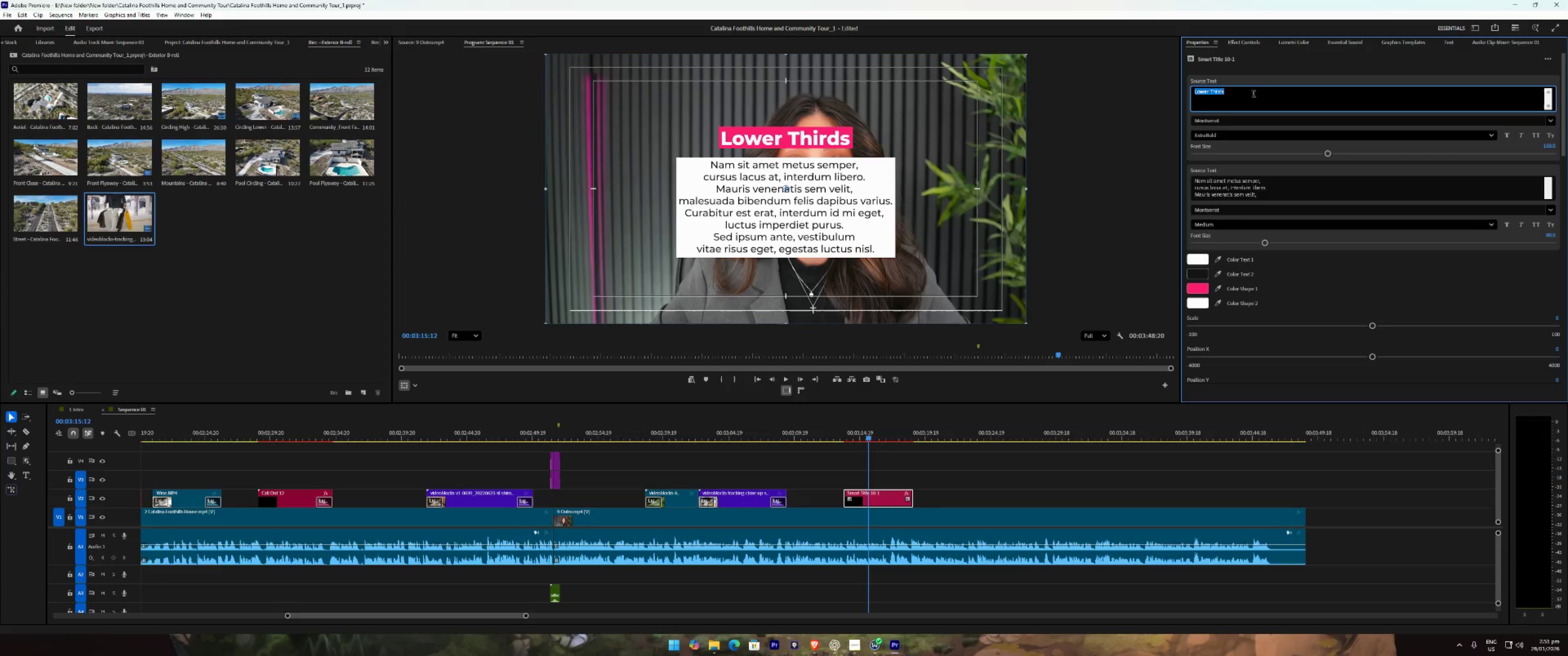 
type(ca)
key(Backspace)
key(Backspace)
key(Backspace)
type(Call or email)
 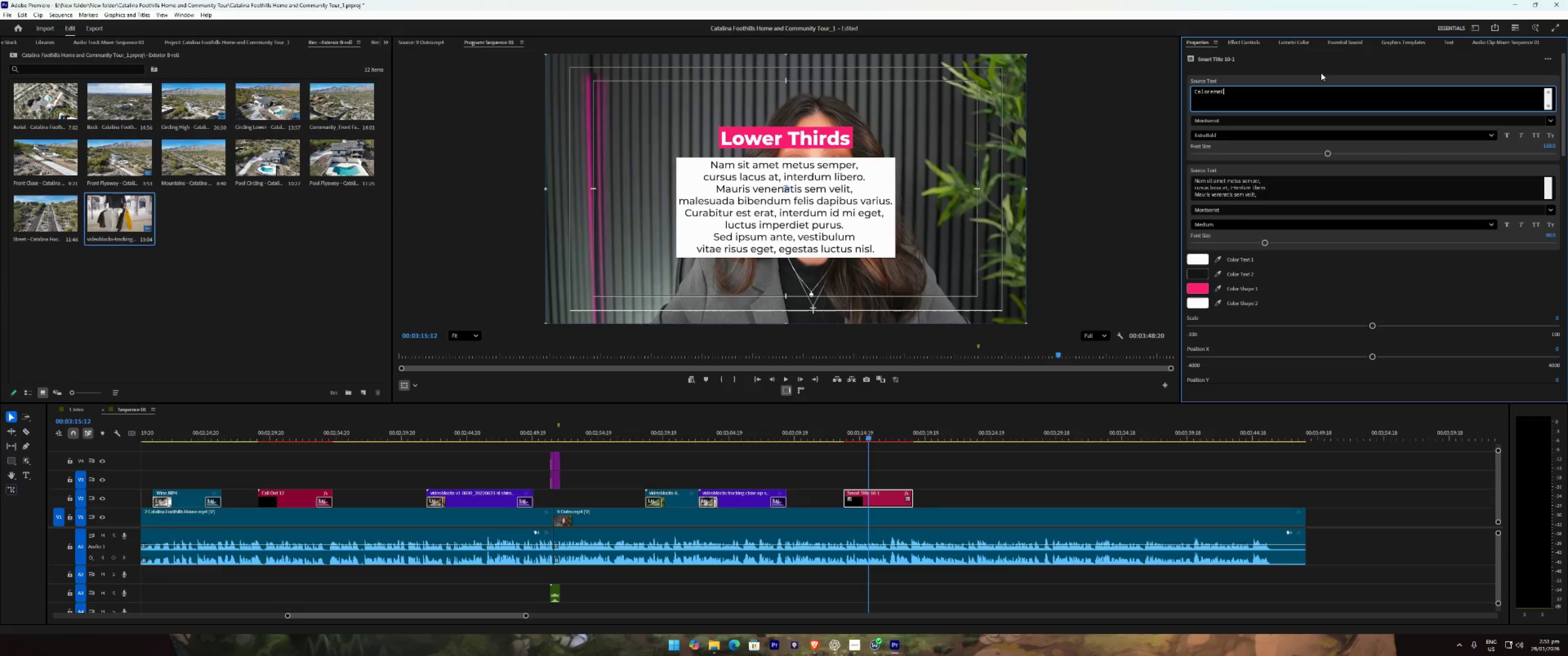 
left_click([1316, 77])
 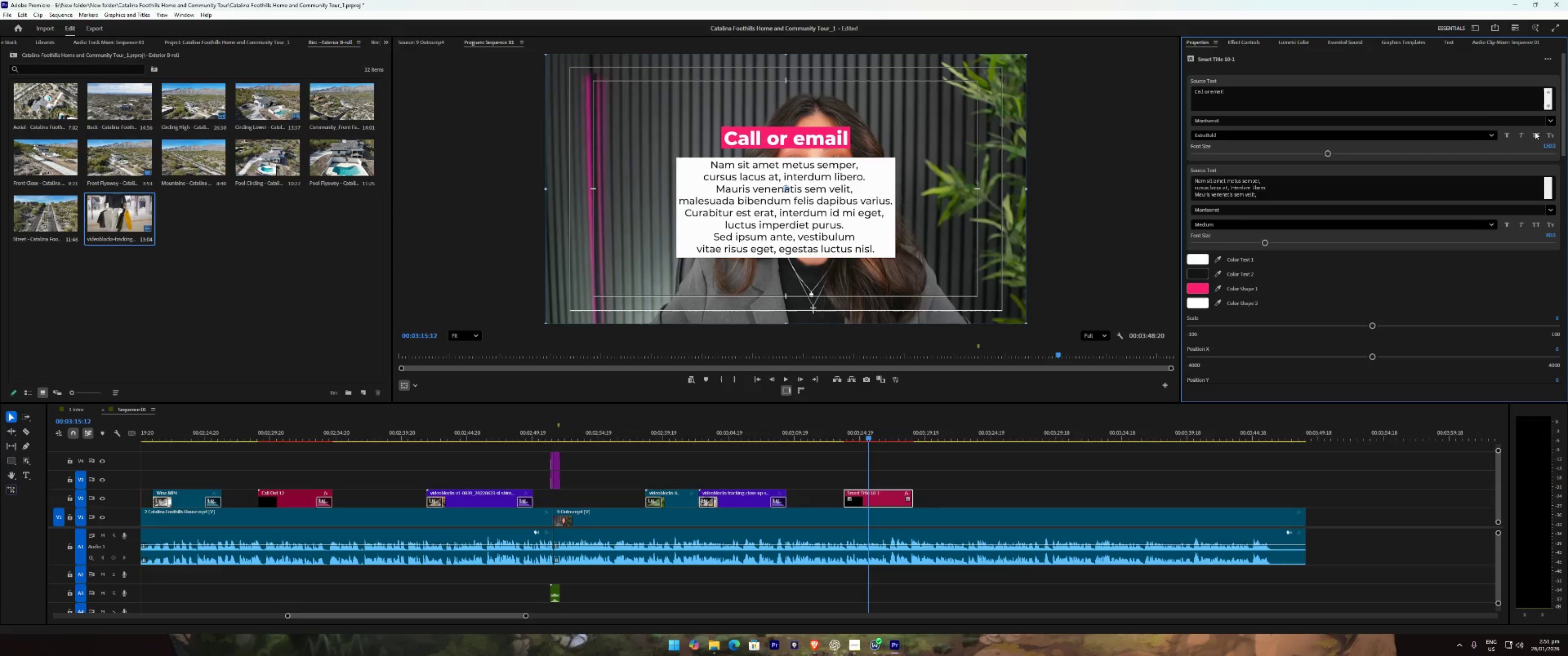 
left_click([1536, 133])
 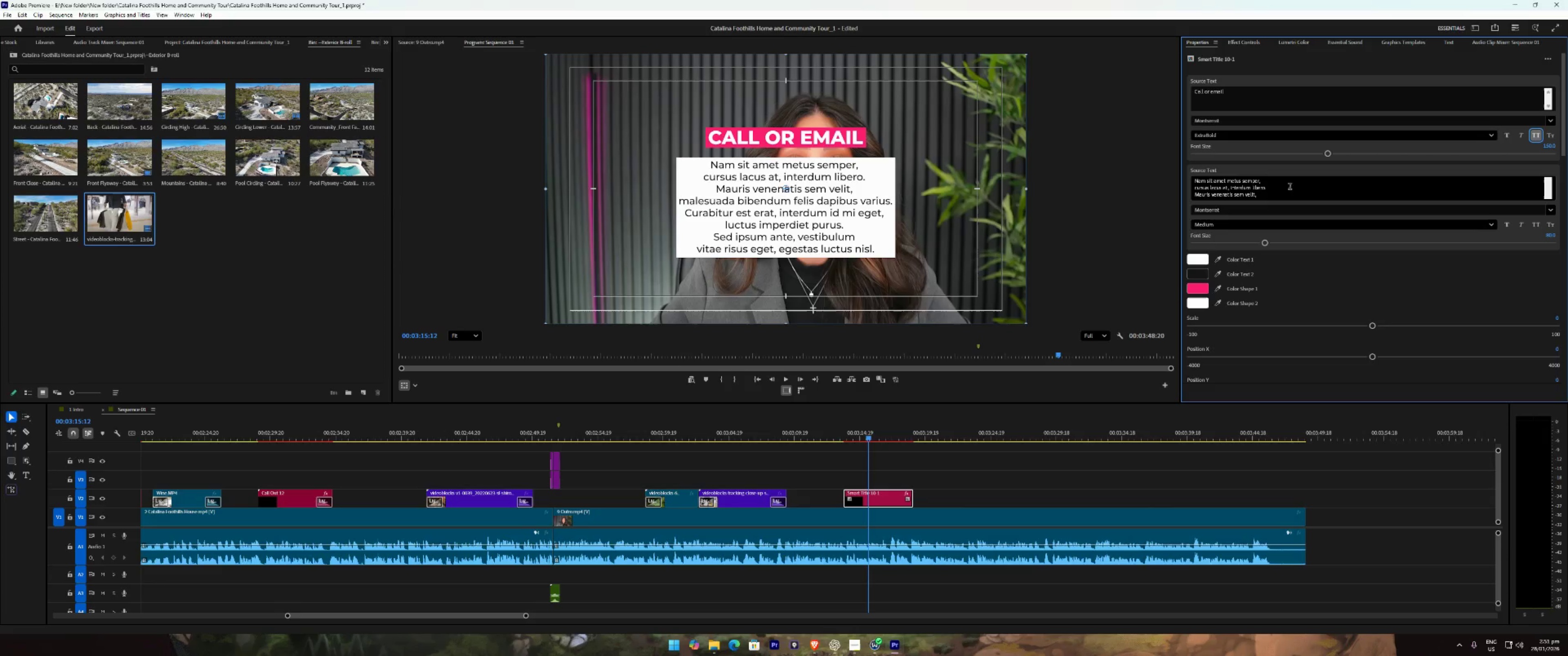 
left_click([1290, 187])
 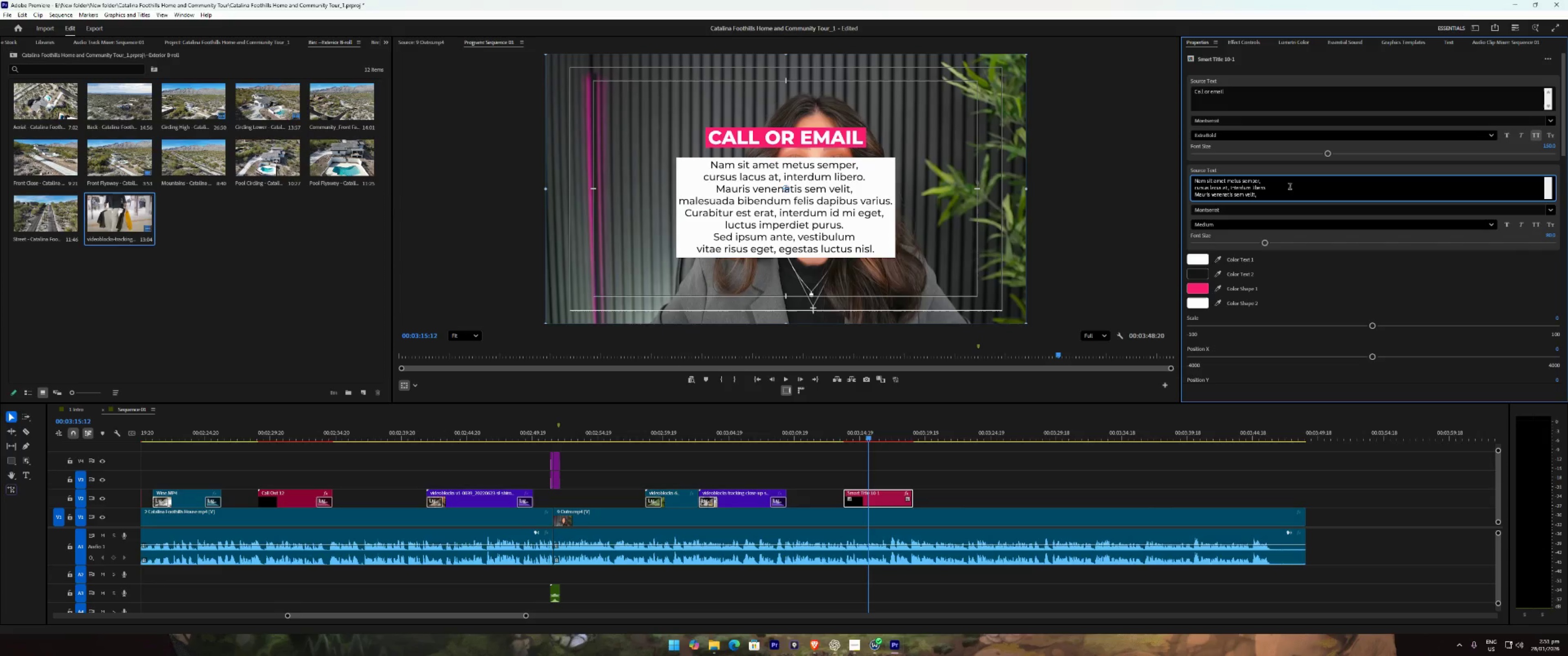 
key(Control+A)
 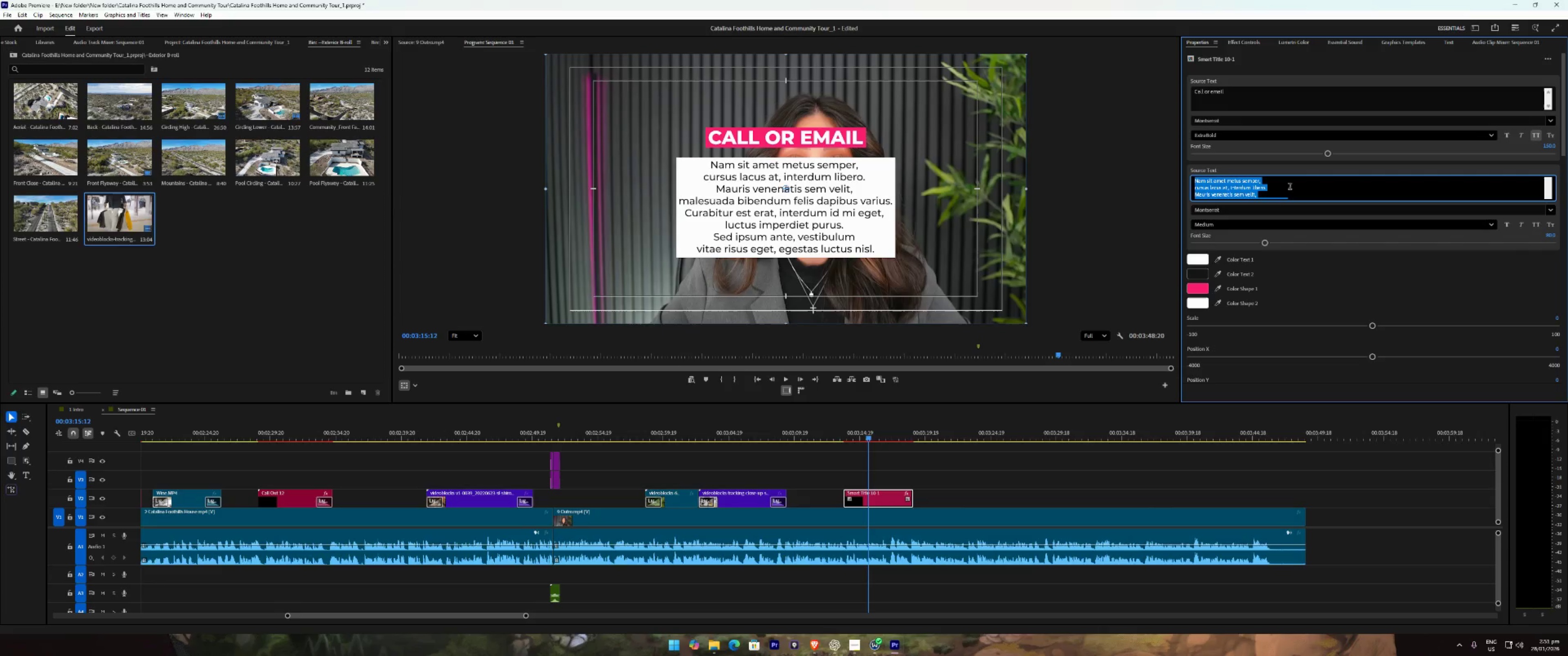 
key(Alt+Tab)
 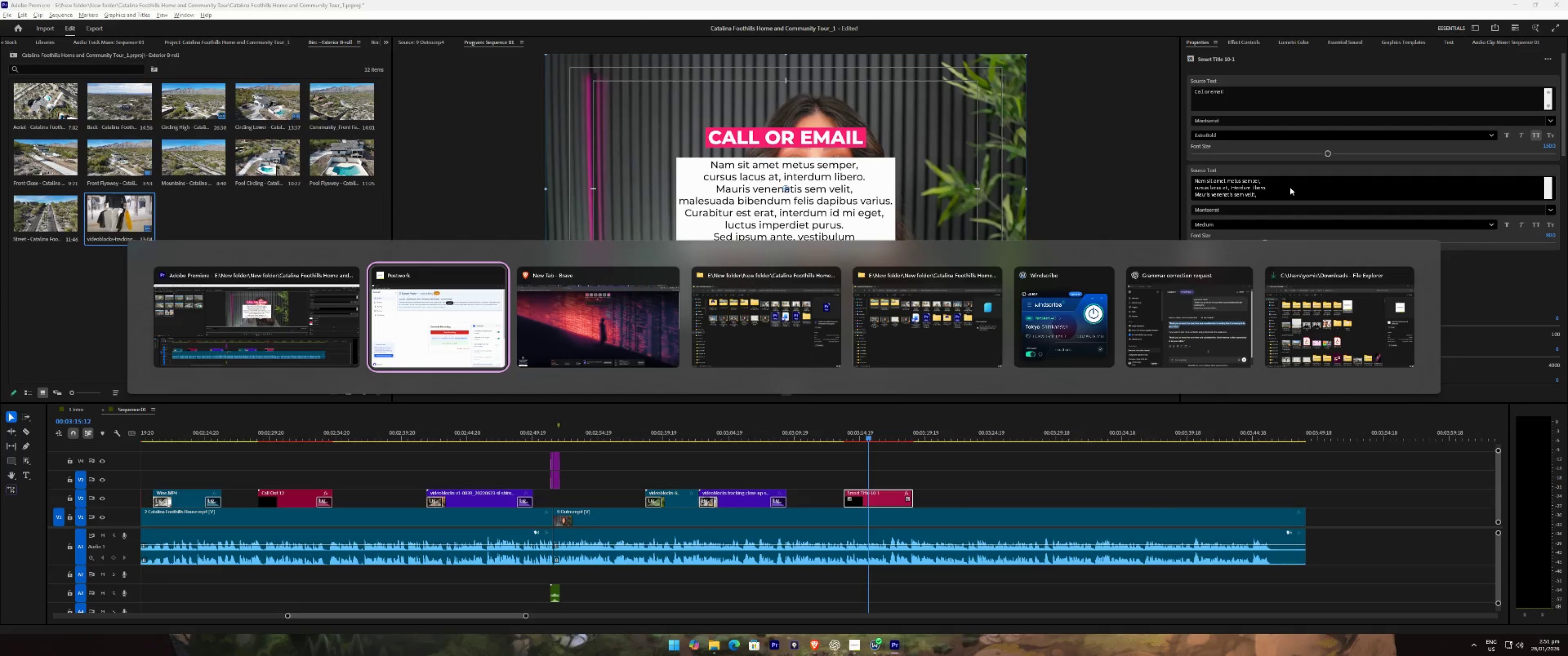 
key(Alt+Tab)
 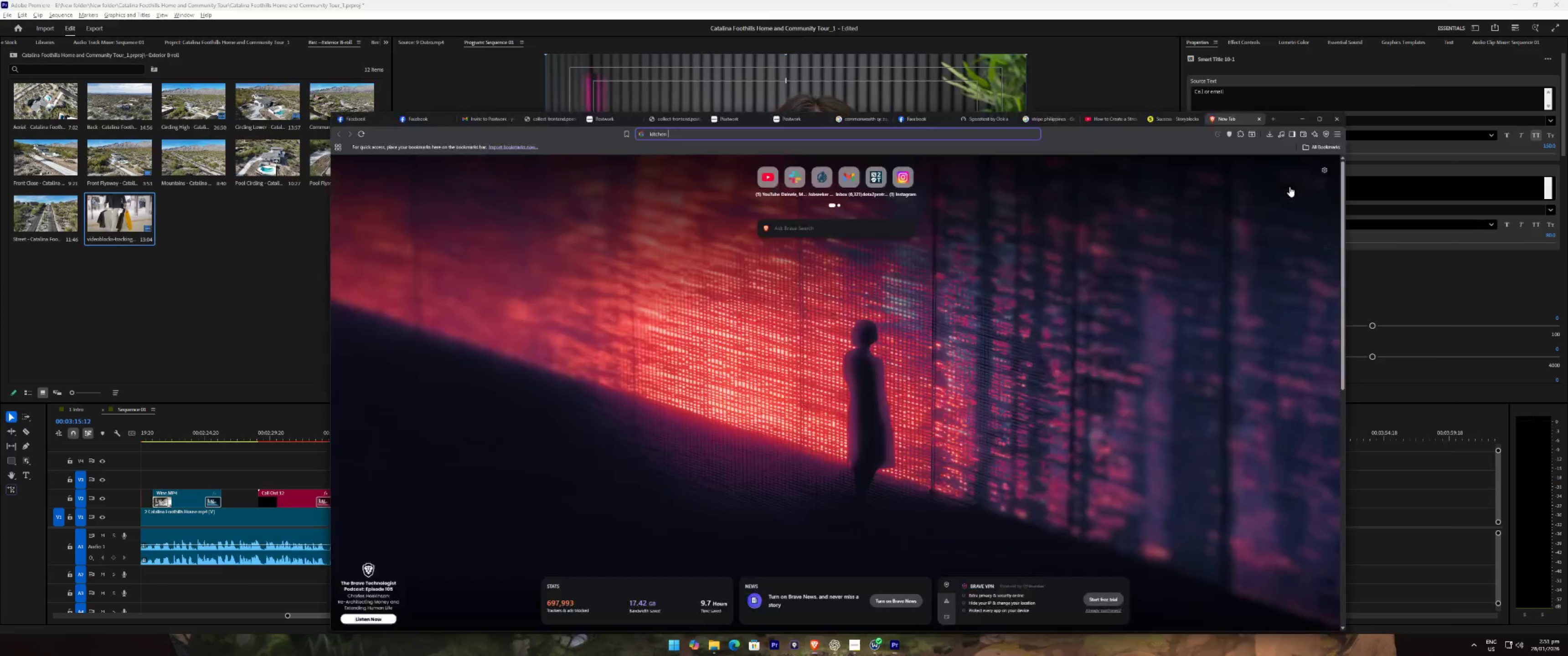 
key(Control+ControlLeft)
 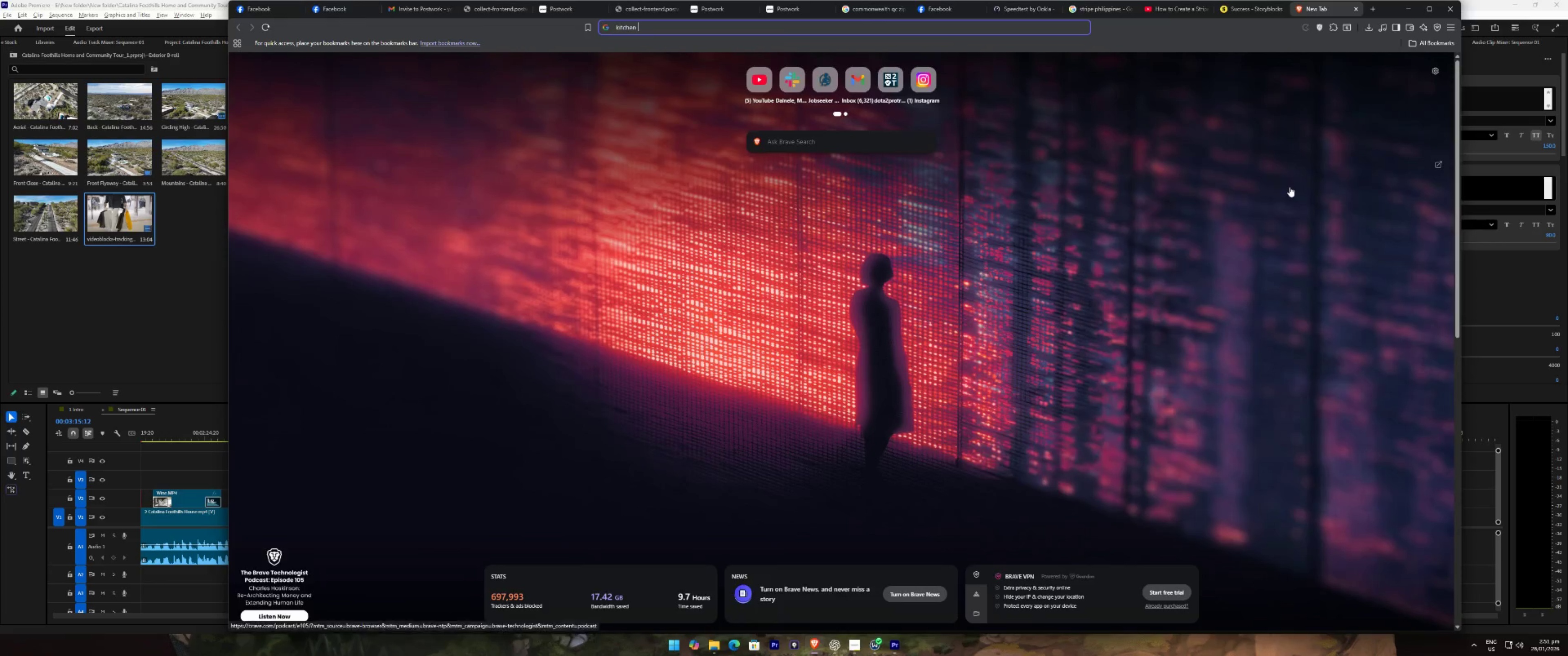 
key(Control+T)
 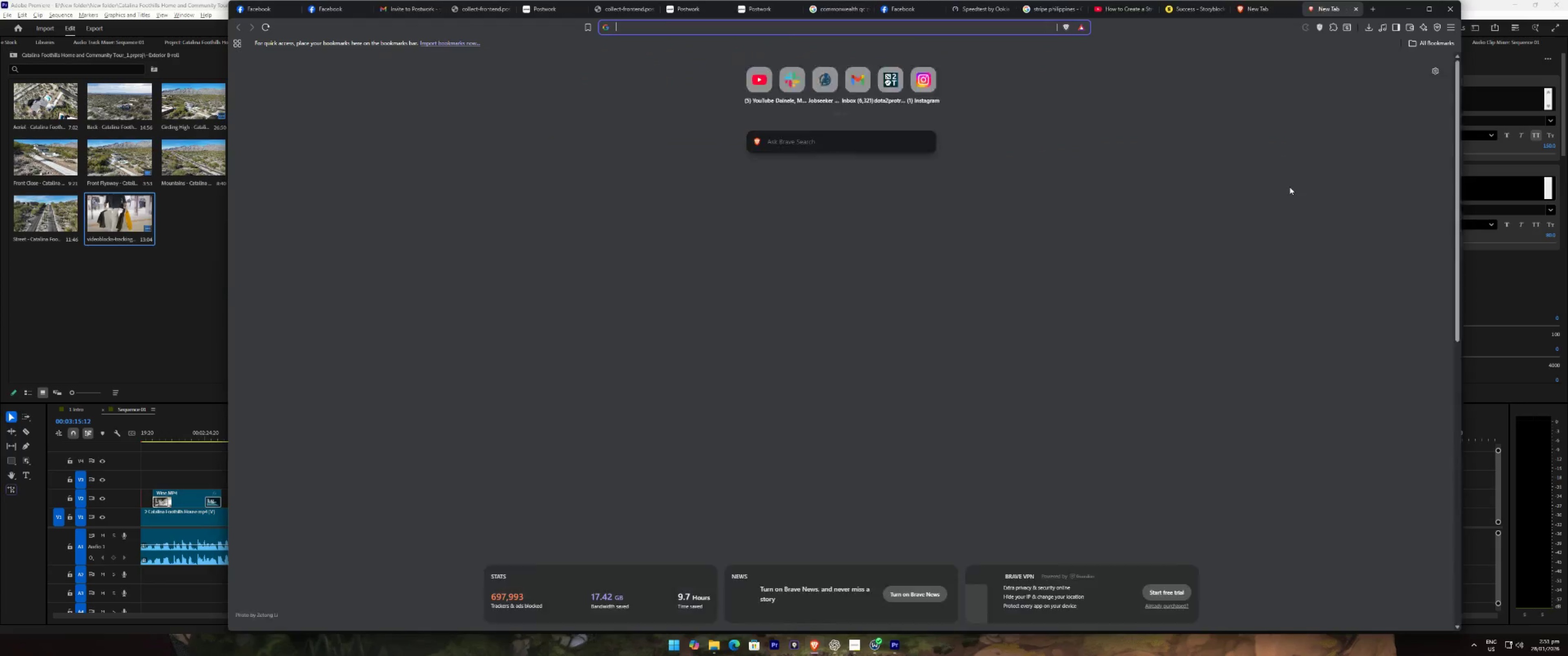 
key(Control+U)
 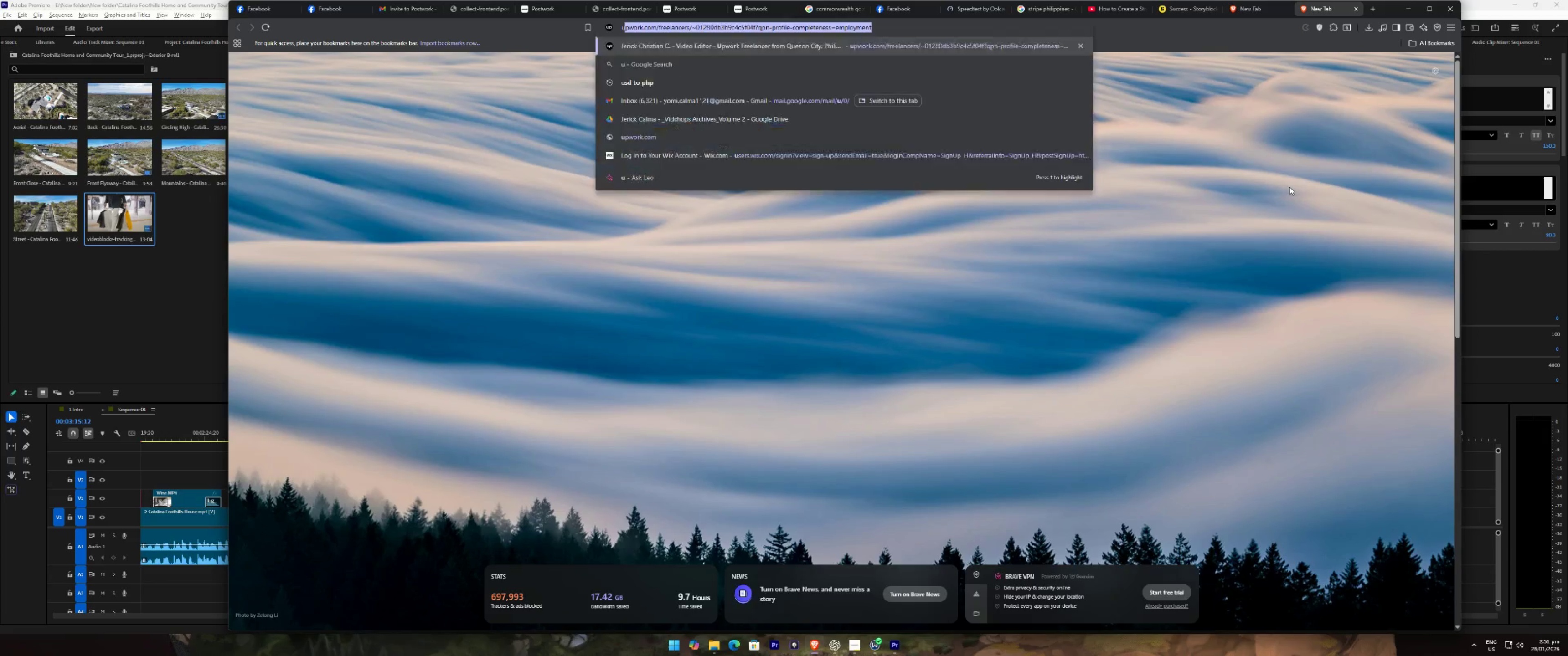 
type(s number)
 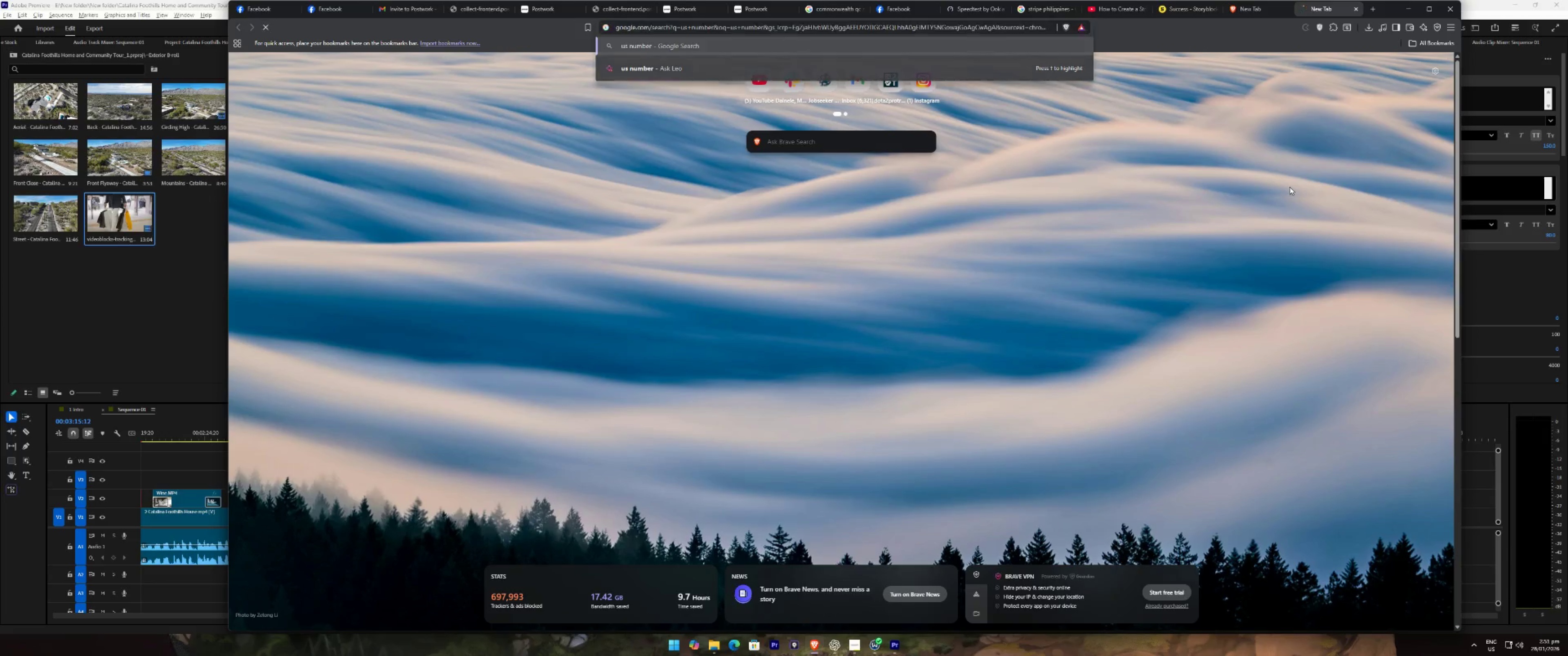 
key(Enter)
 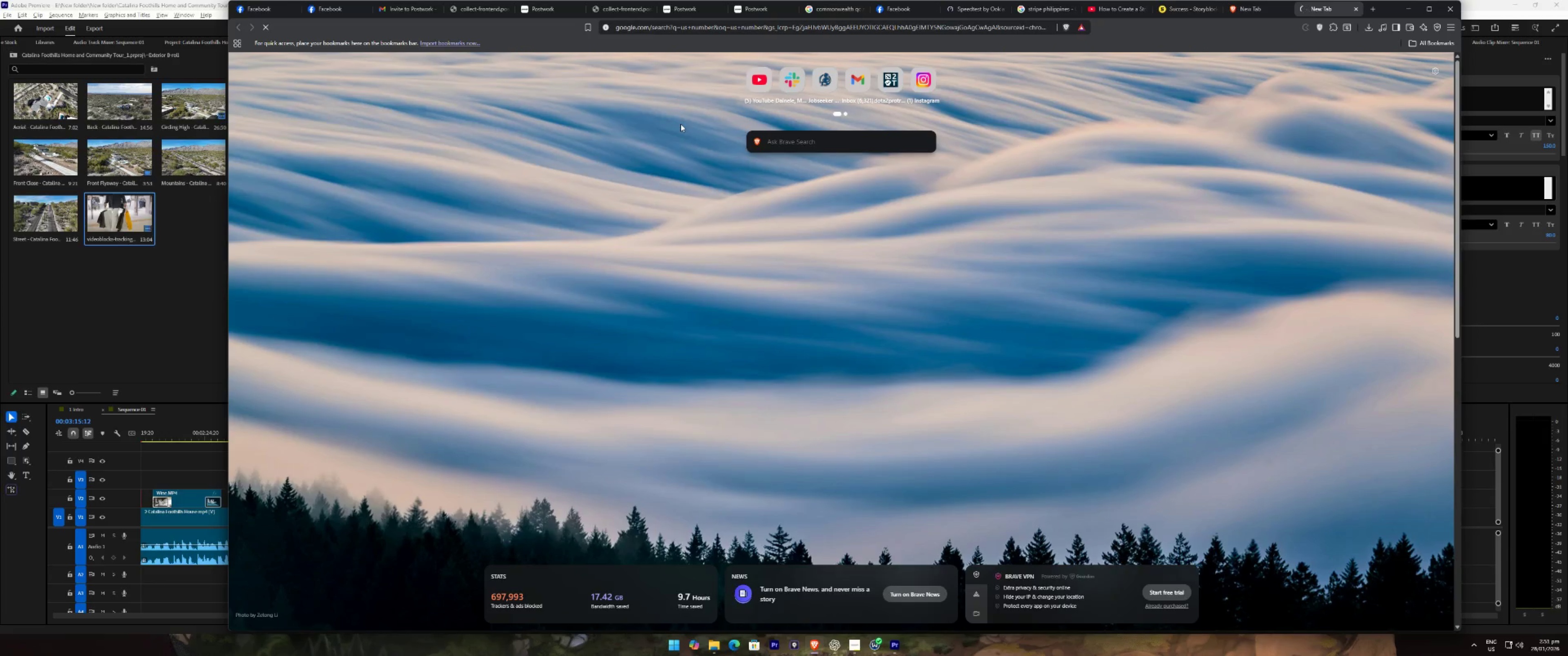 
key(Alt+AltLeft)
 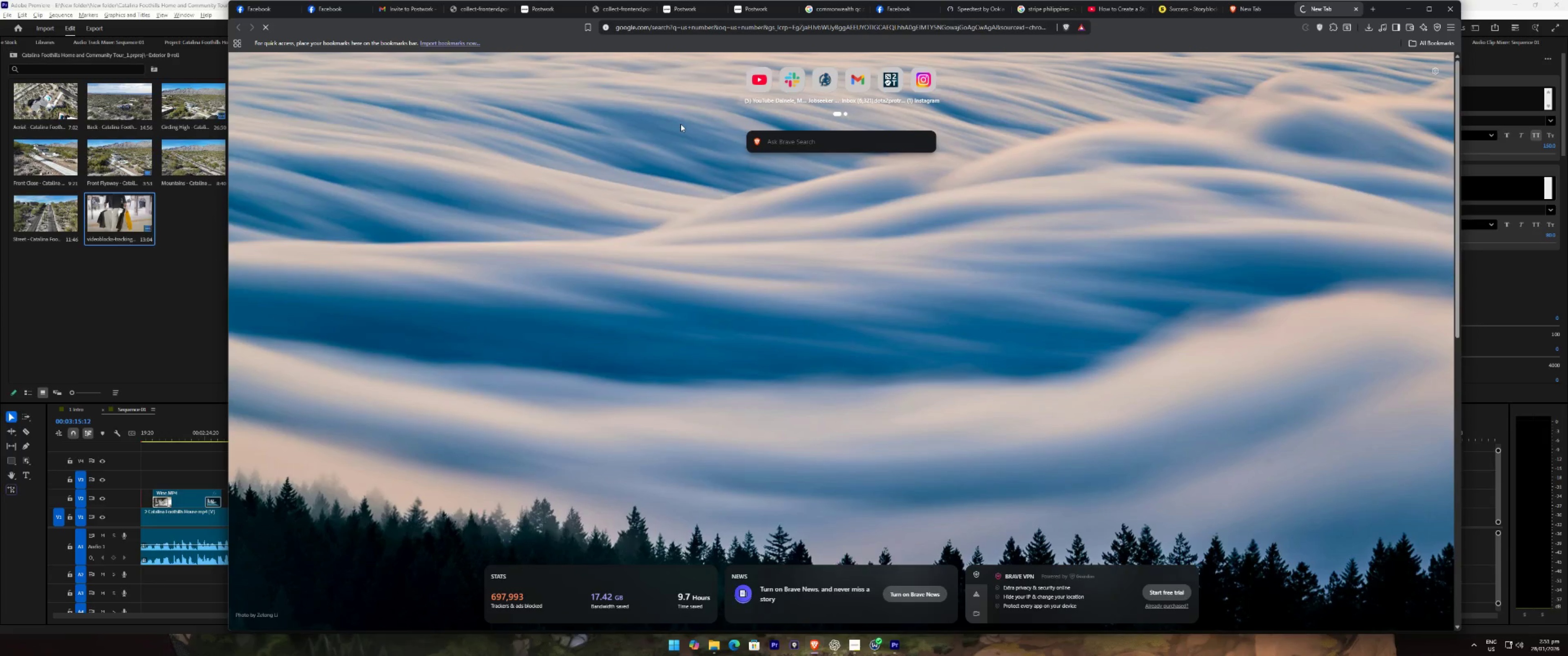 
key(Alt+Tab)
 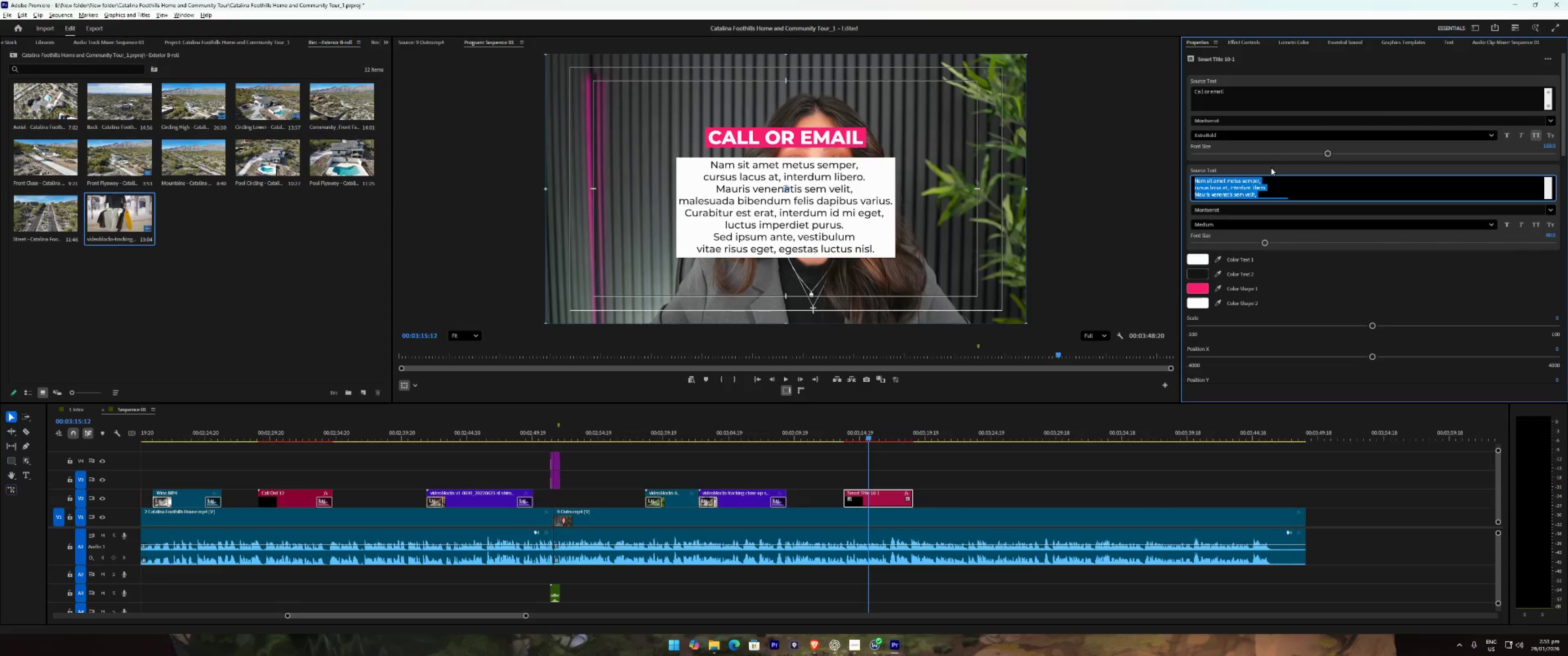 
key(Alt+AltLeft)
 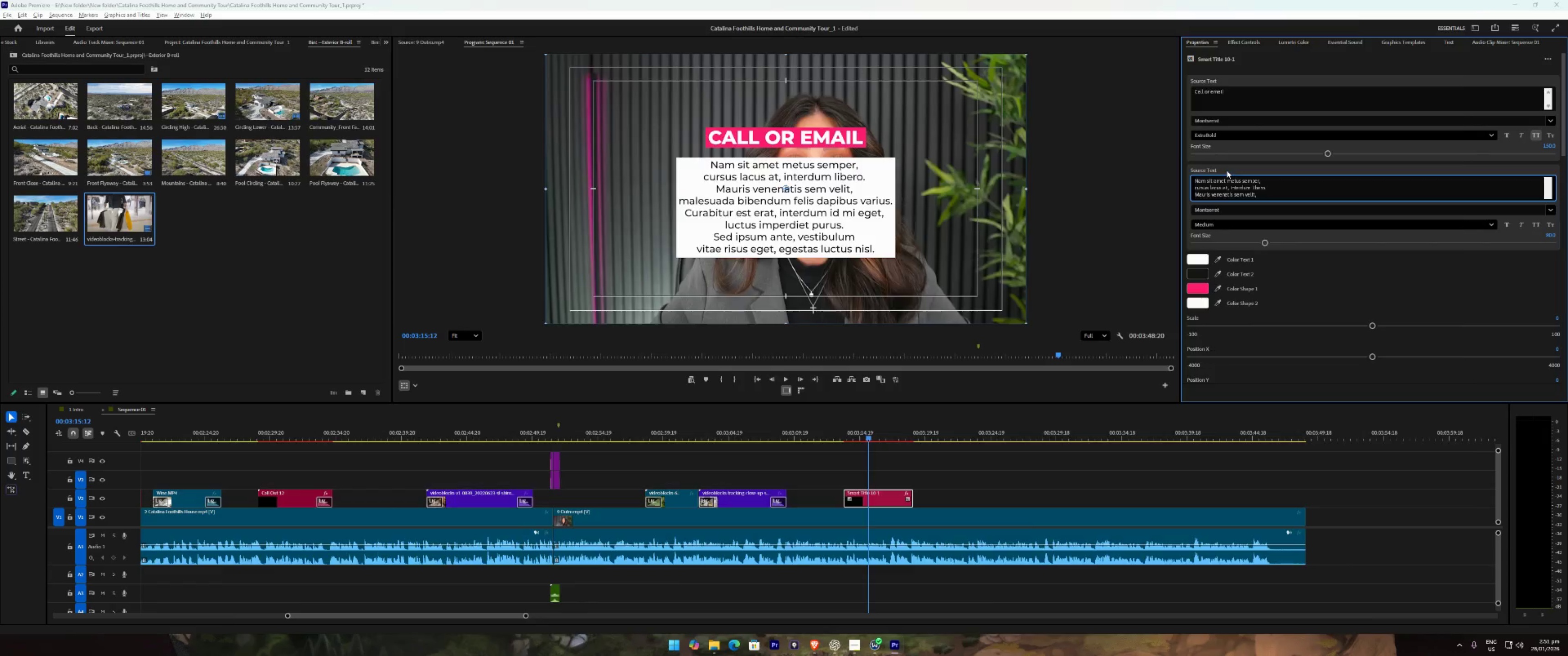 
key(Alt+Tab)
 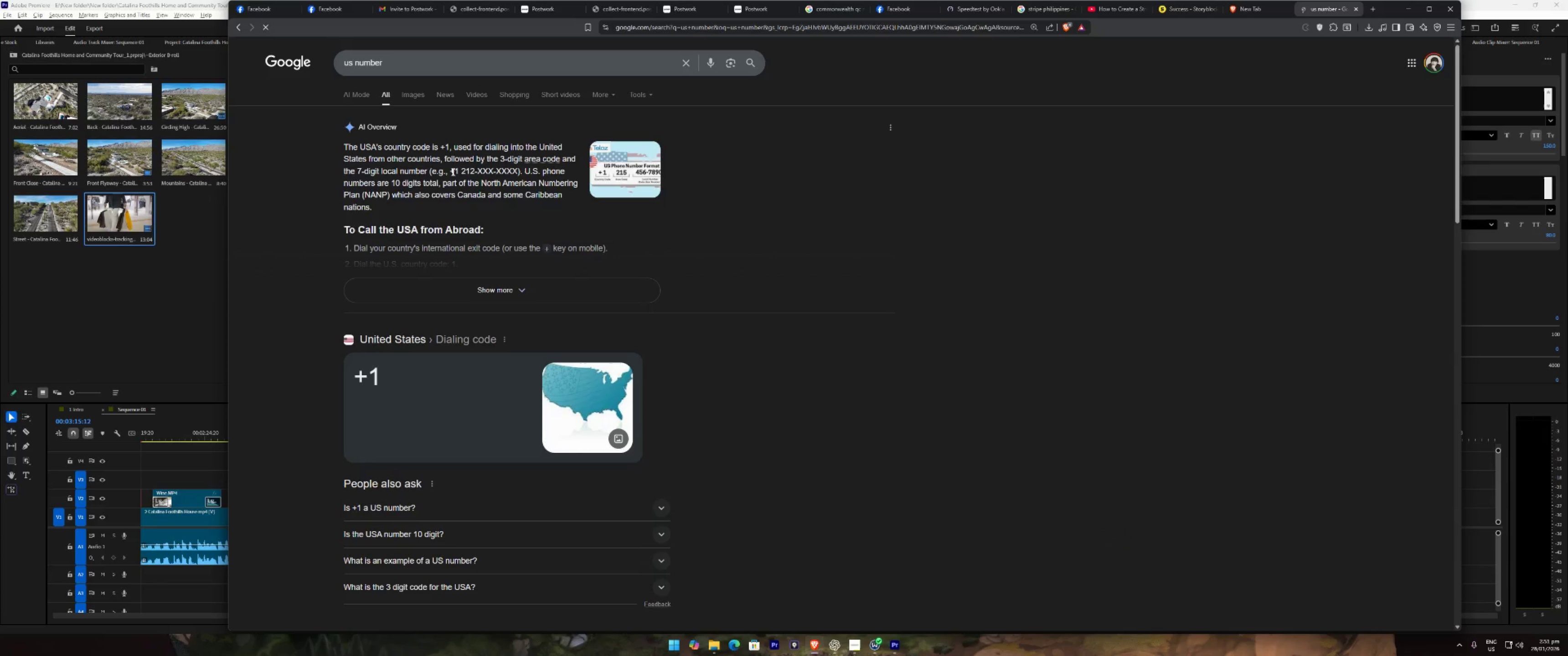 
left_click_drag(start_coordinate=[451, 171], to_coordinate=[517, 172])
 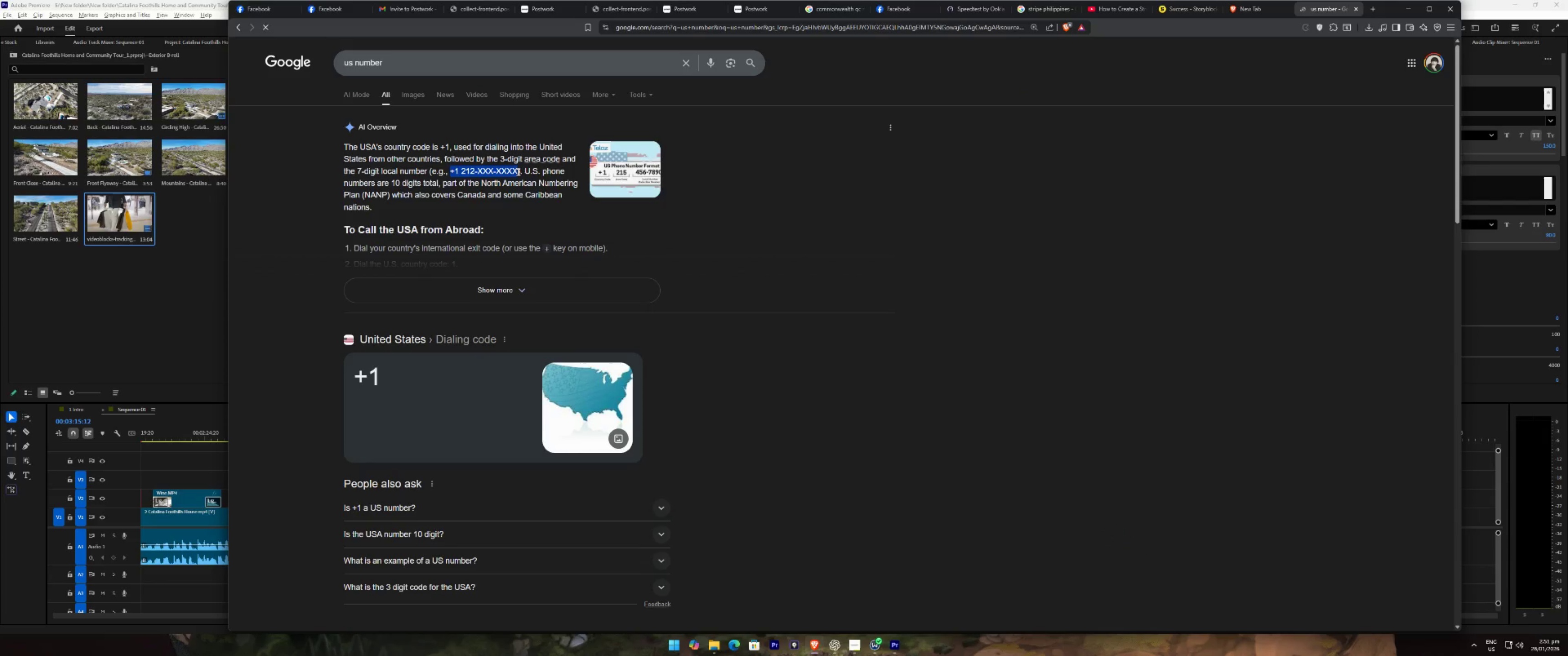 
key(Control+ControlLeft)
 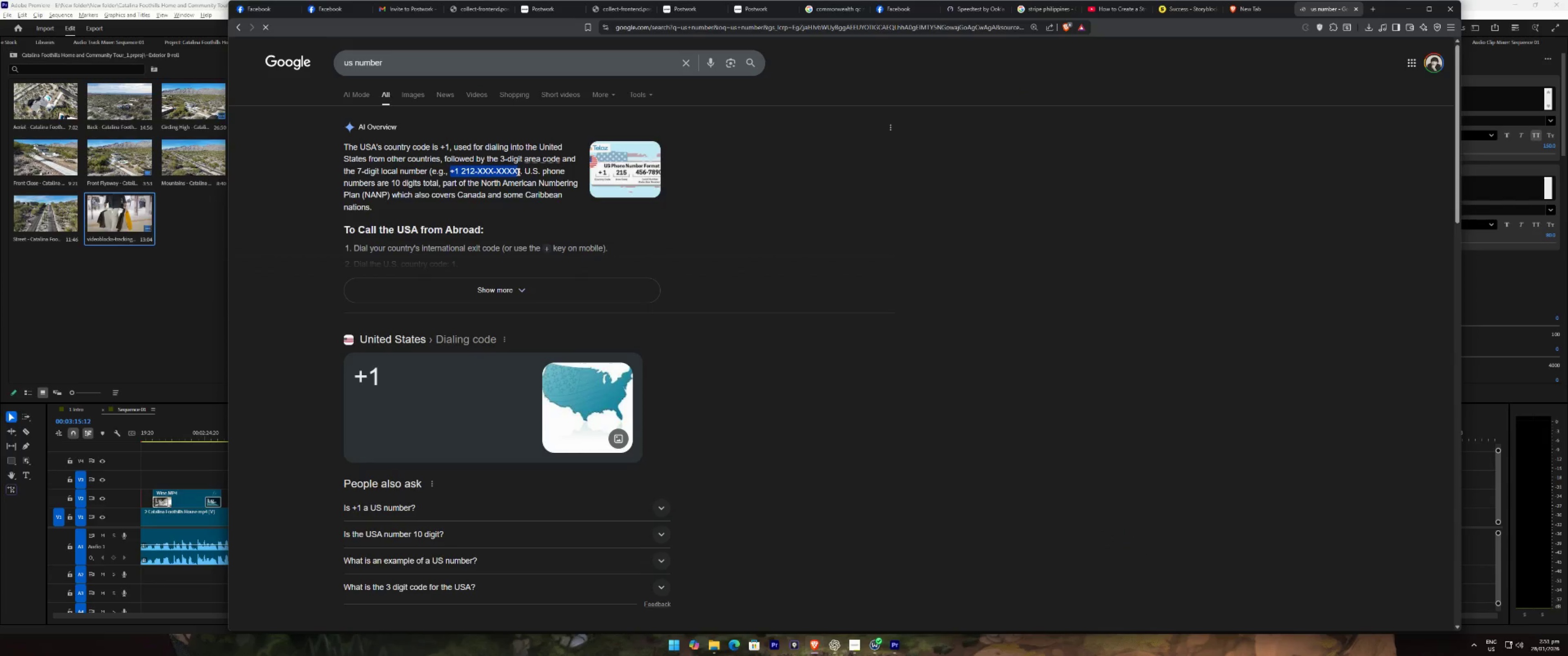 
key(Control+C)
 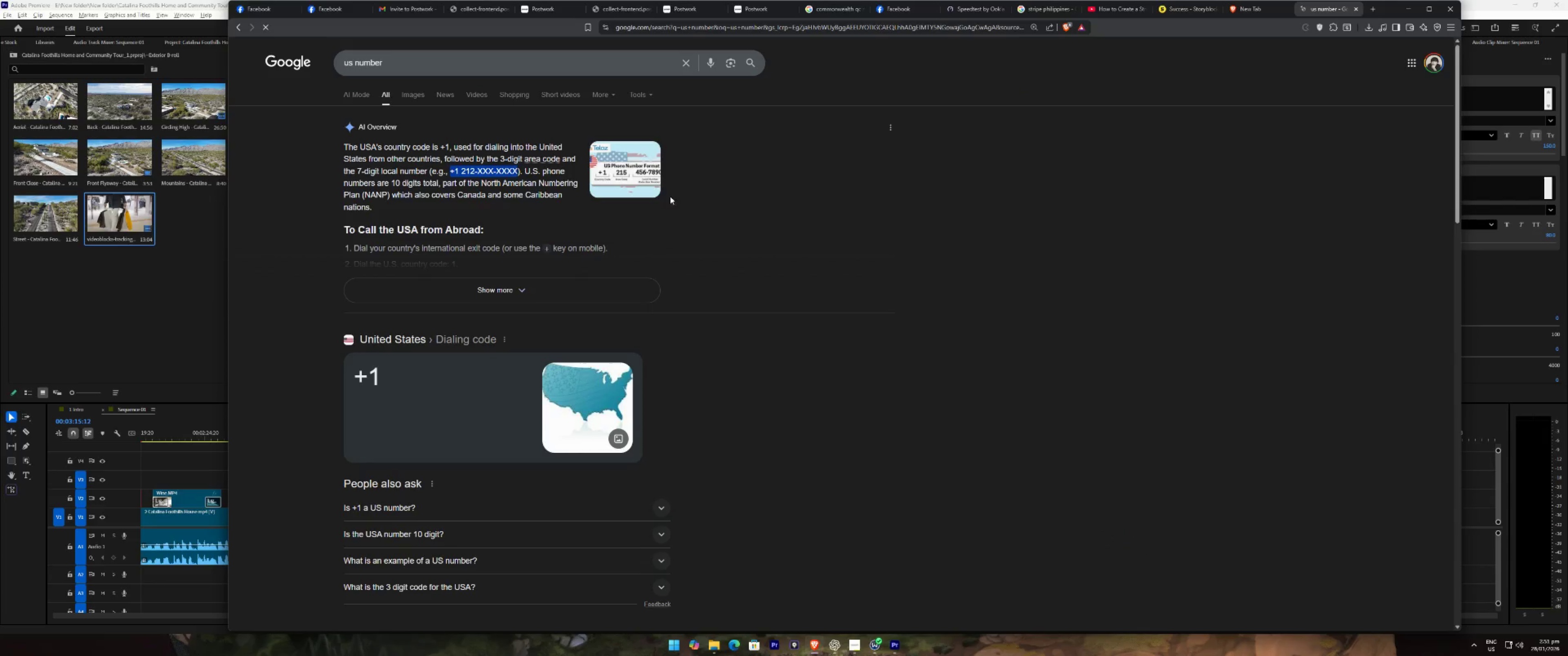 
key(Alt+AltLeft)
 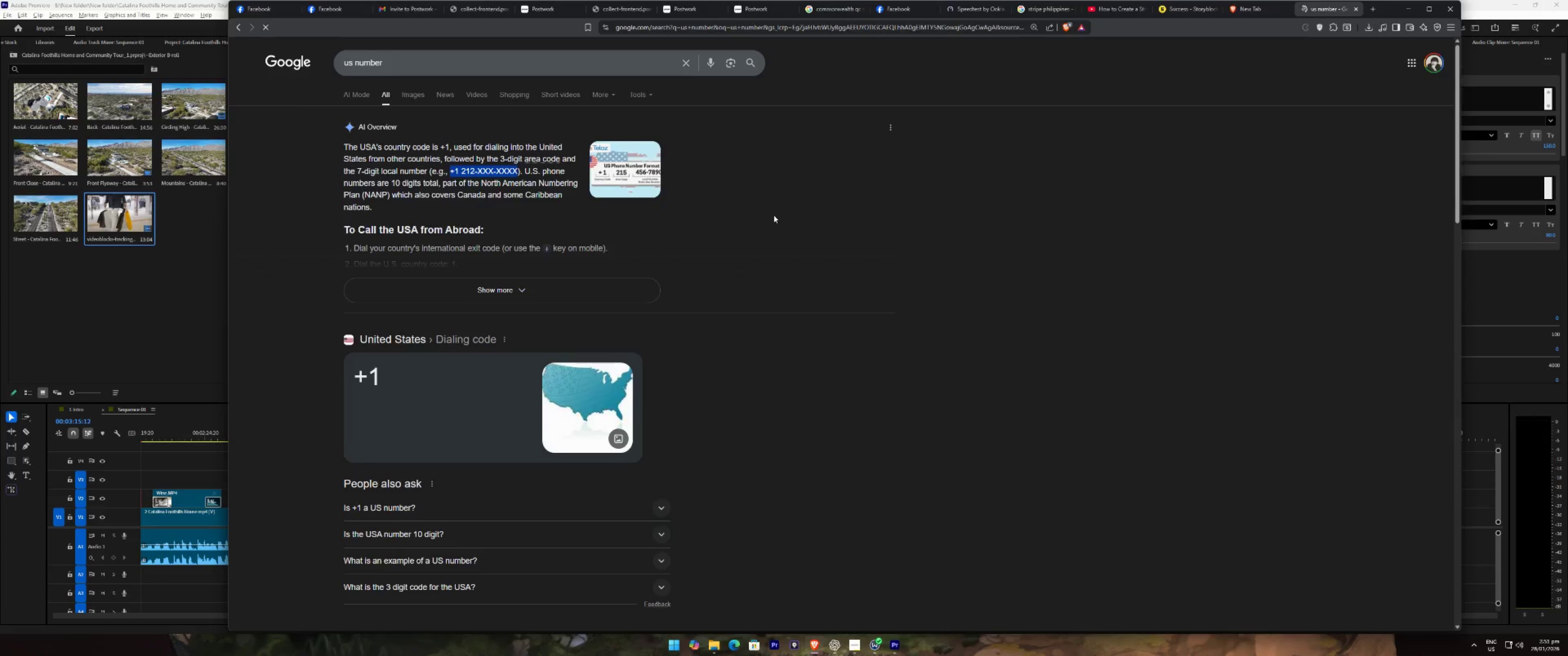 
key(Alt+Tab)
 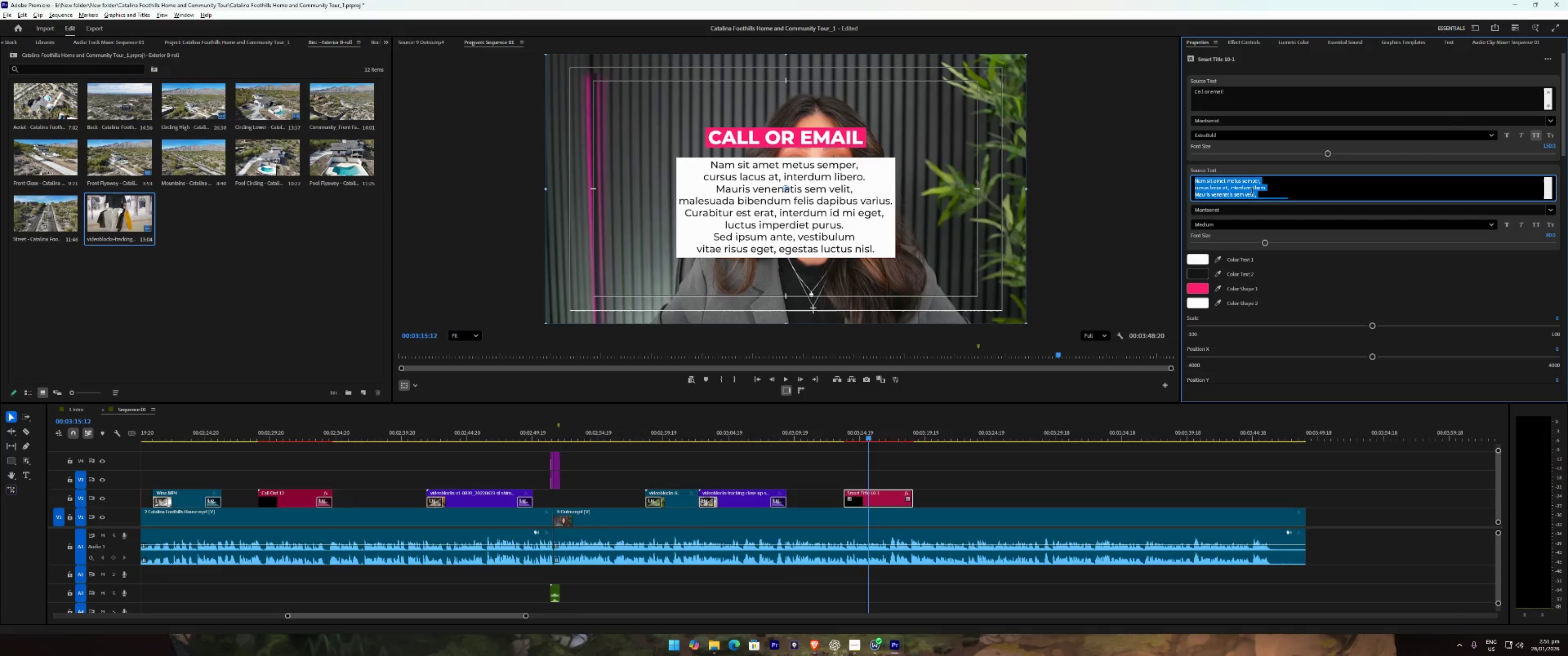 
left_click([1264, 190])
 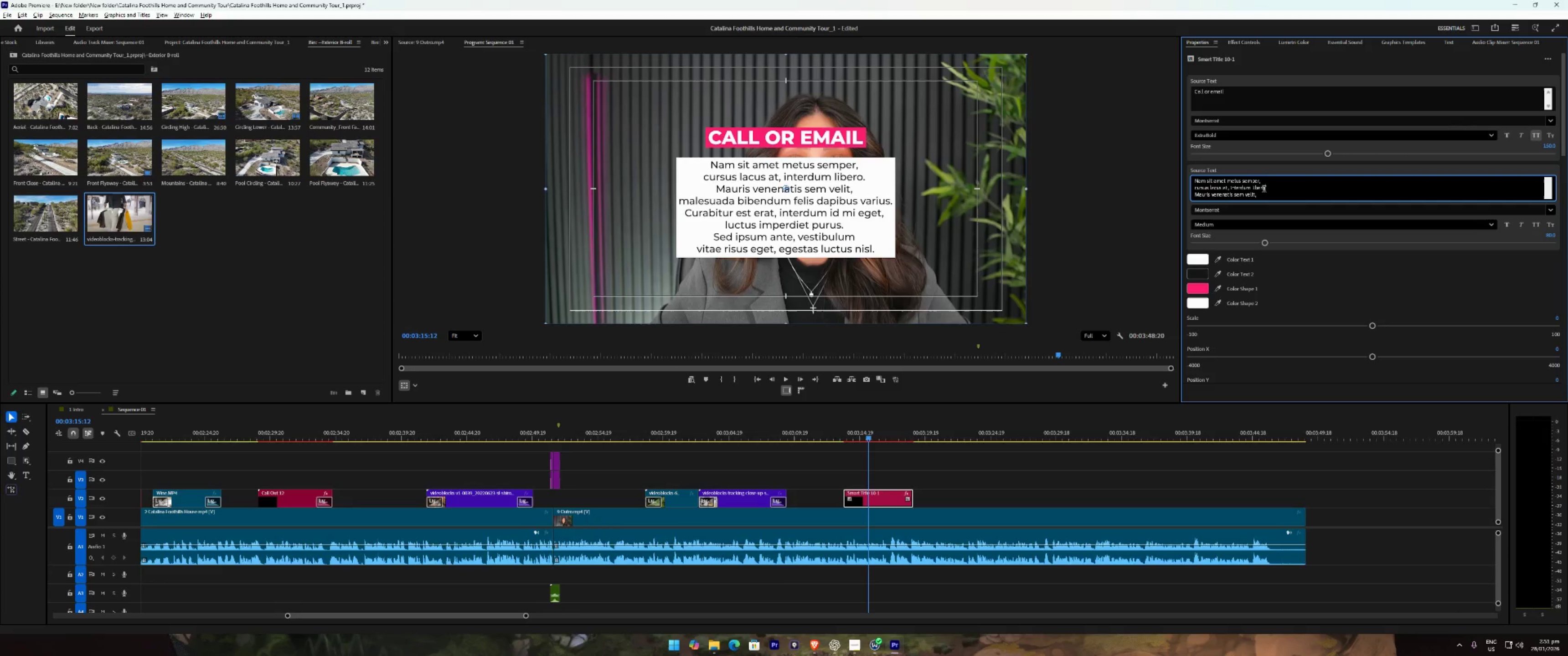 
key(Control+ControlLeft)
 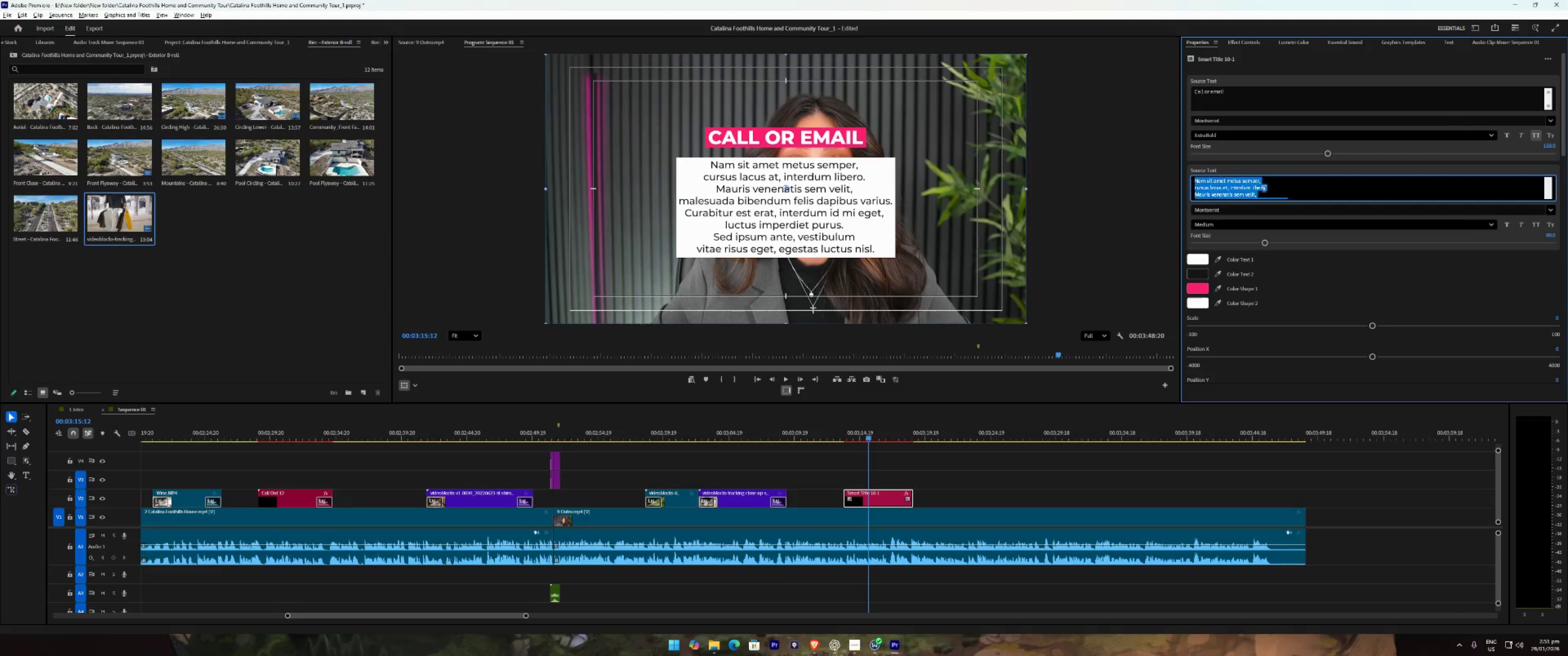 
key(Control+A)
 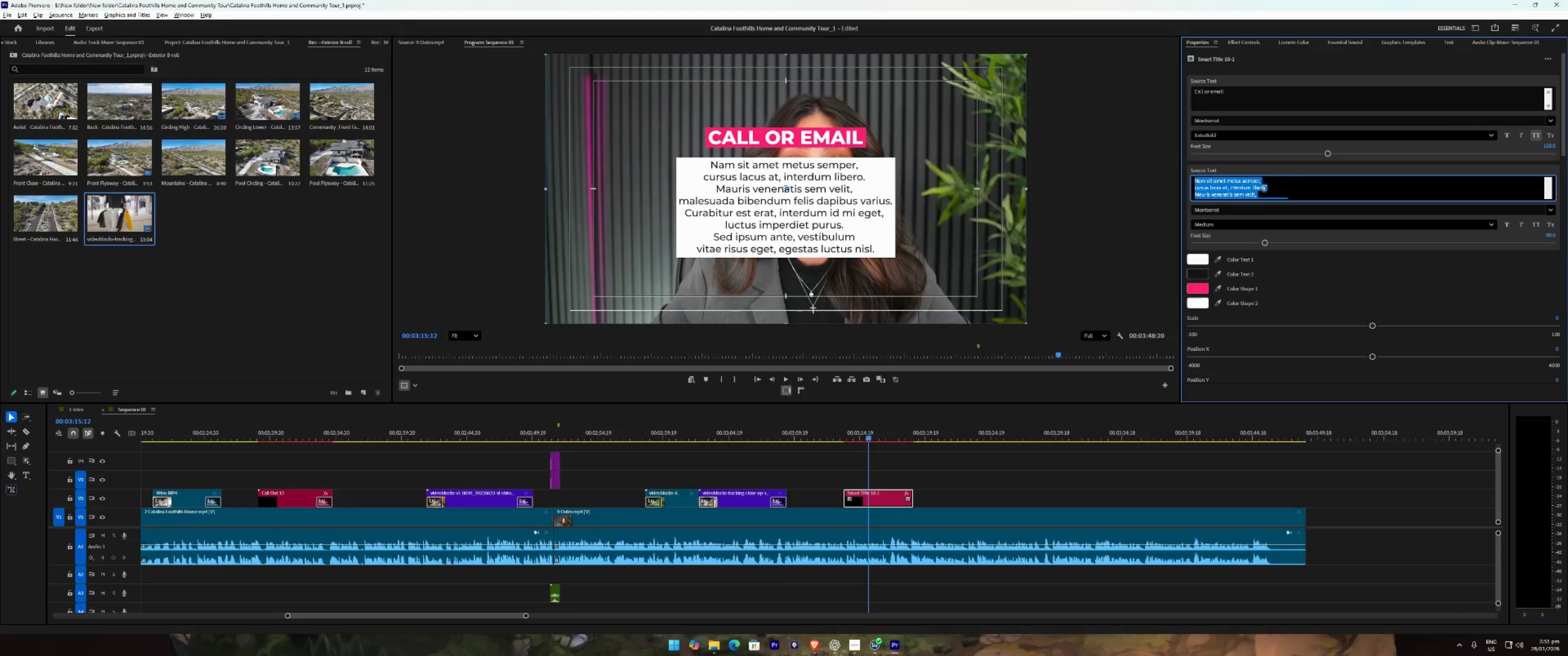 
key(Control+ControlLeft)
 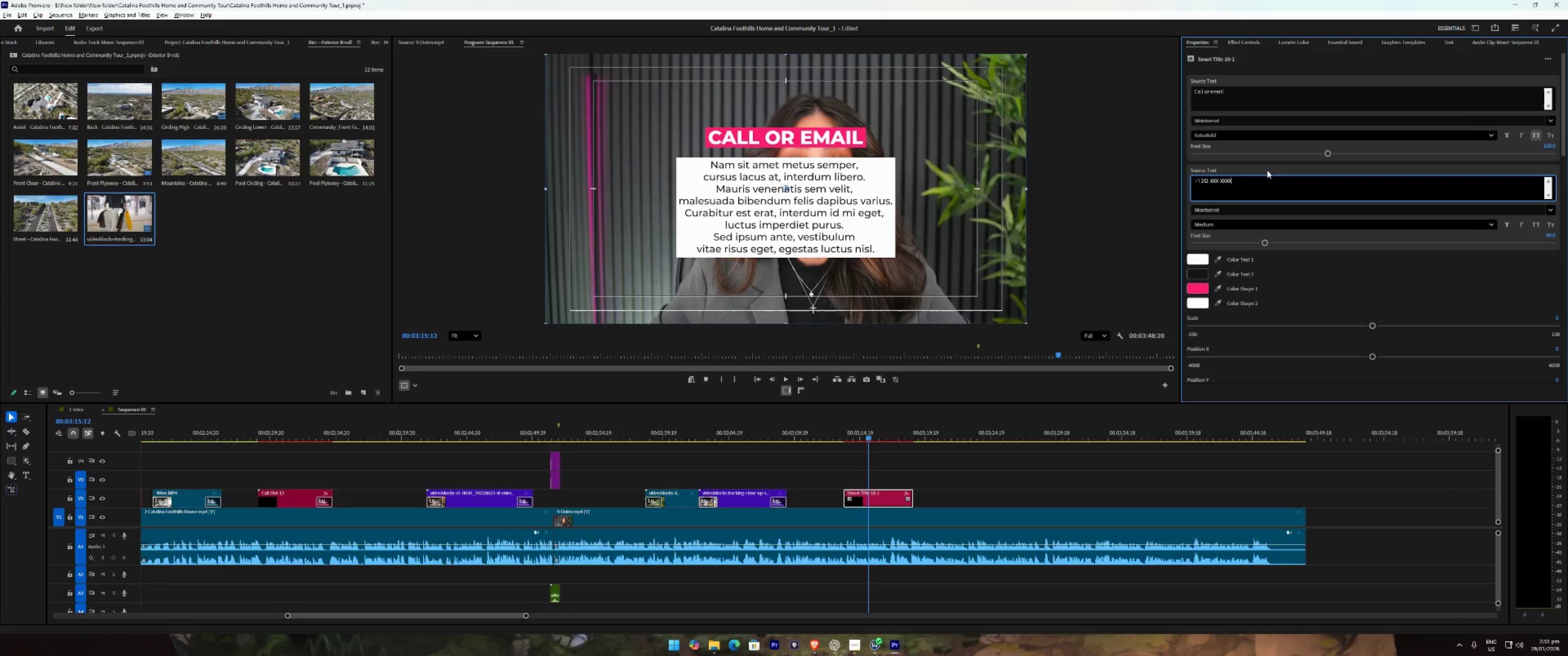 
key(Control+V)
 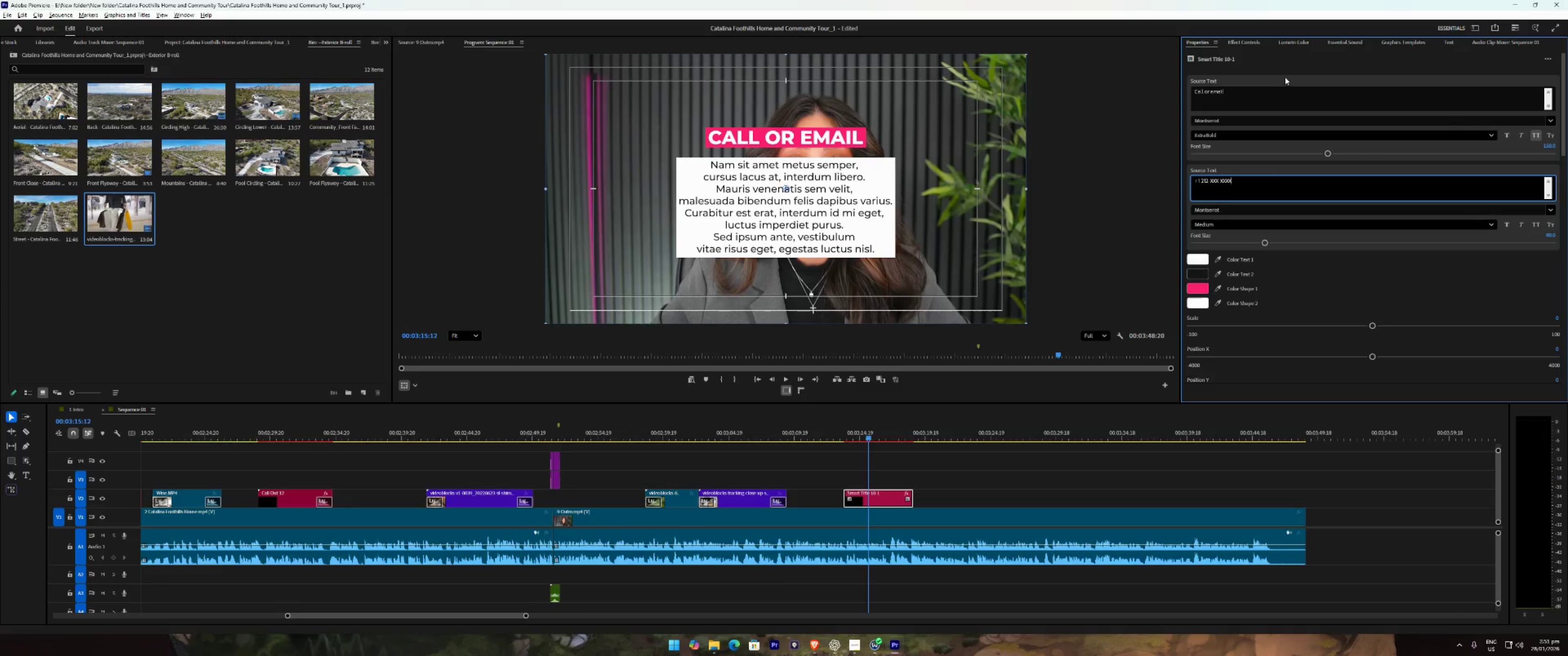 
left_click([1285, 69])
 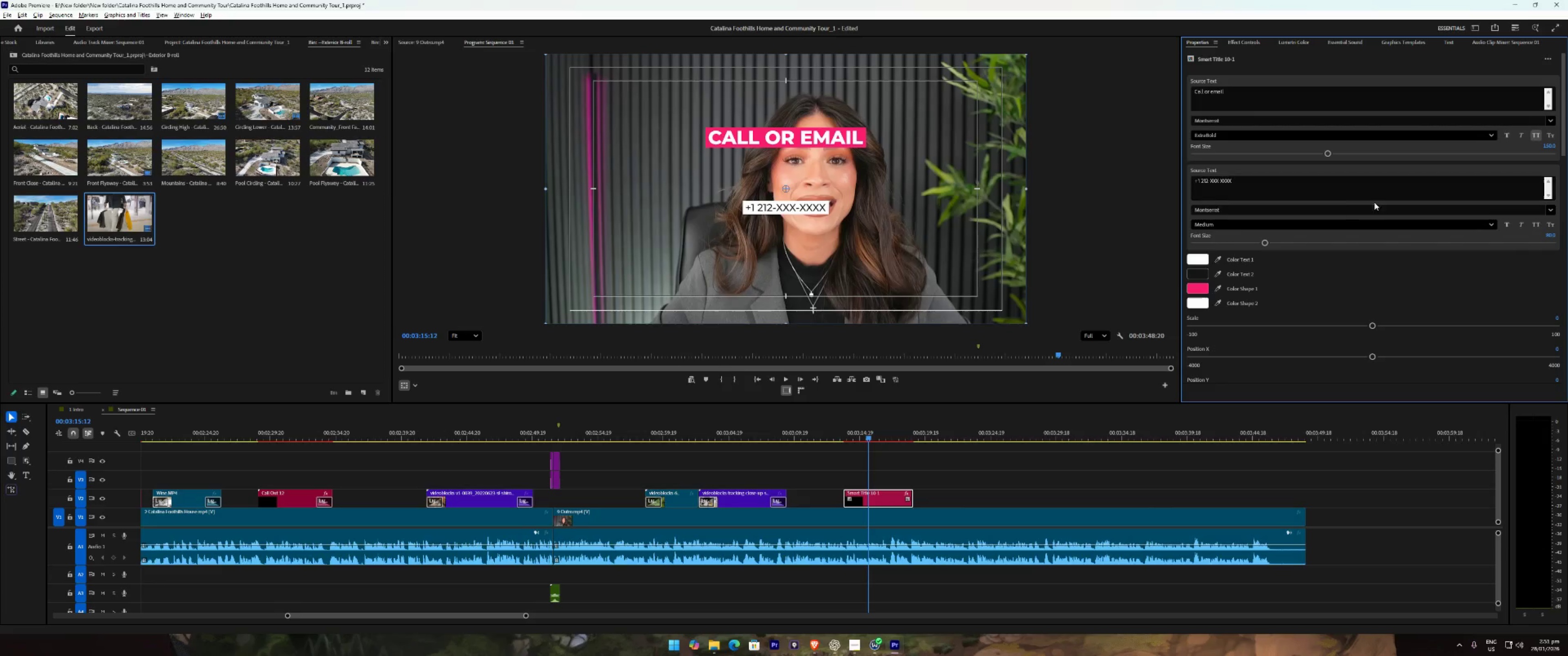 
left_click([1345, 187])
 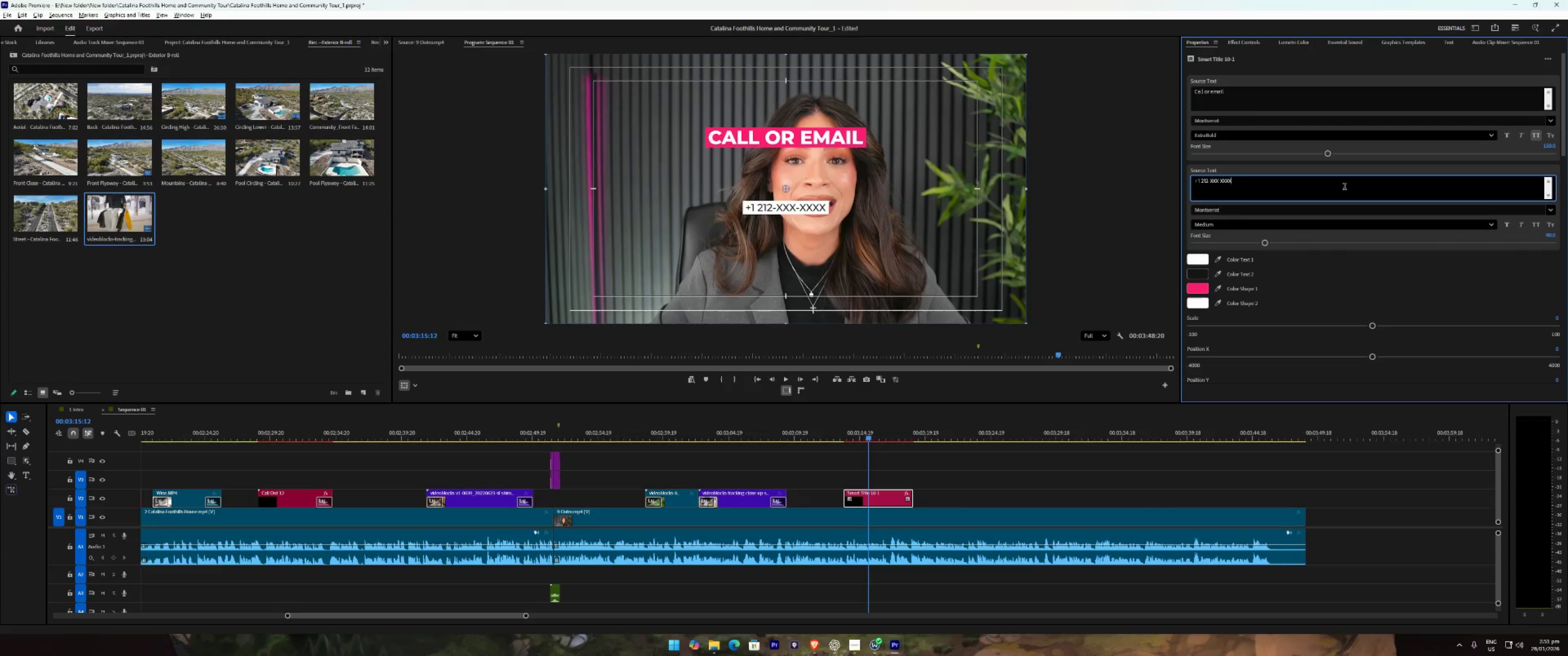 
key(Enter)
 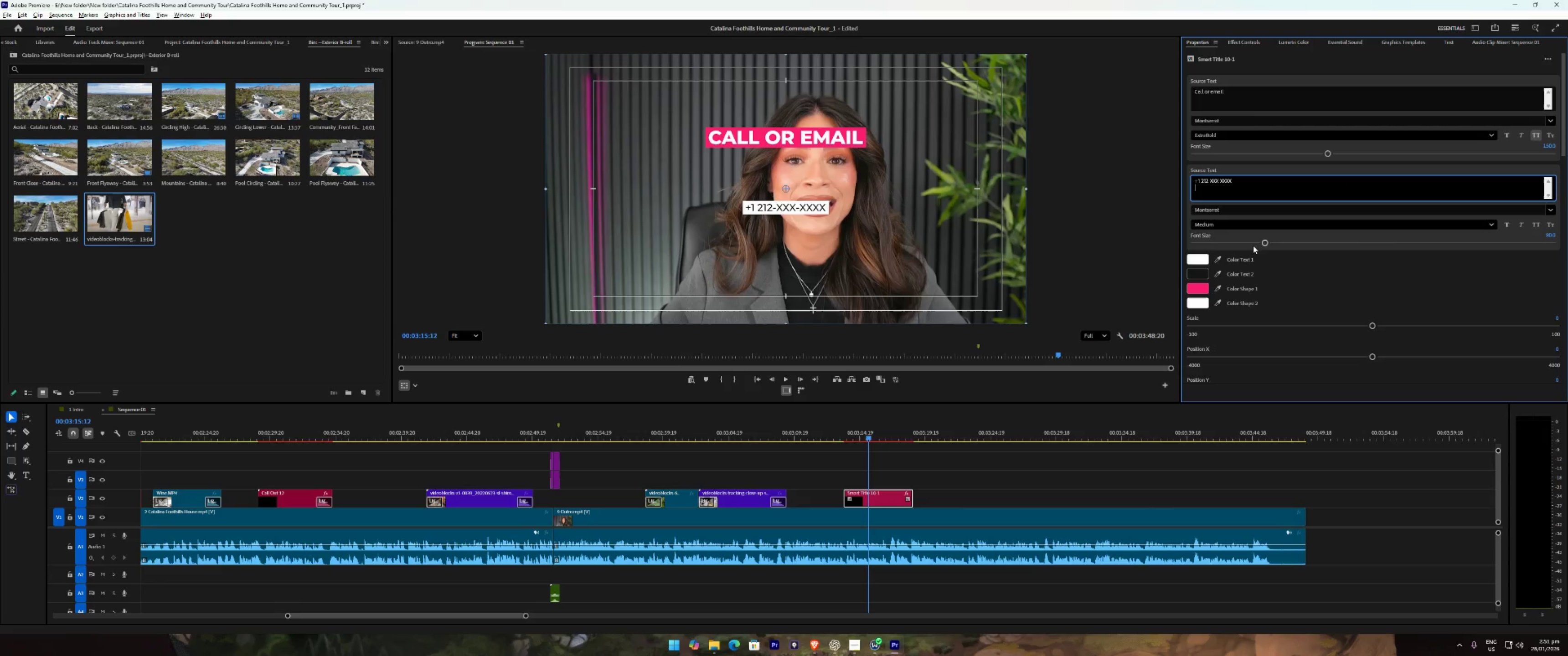 
left_click_drag(start_coordinate=[1264, 242], to_coordinate=[1359, 243])
 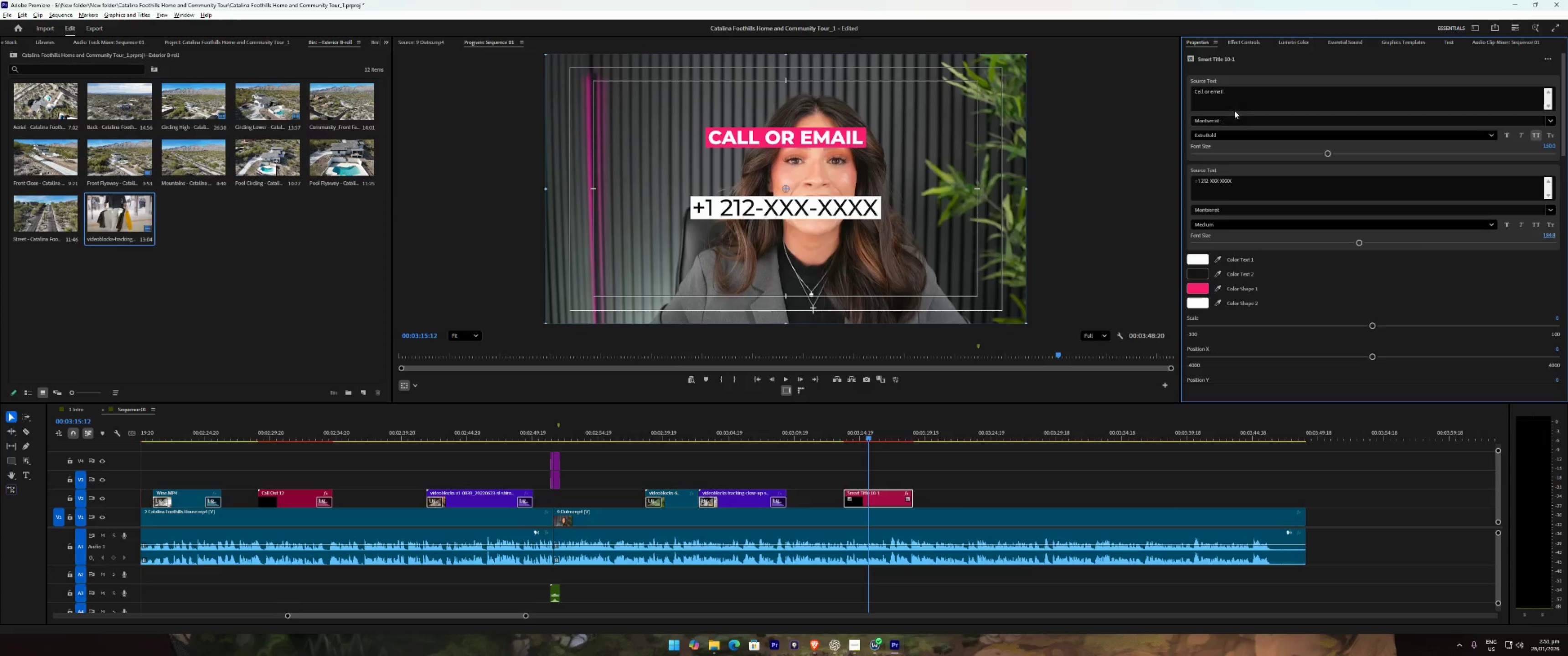 
left_click([1239, 98])
 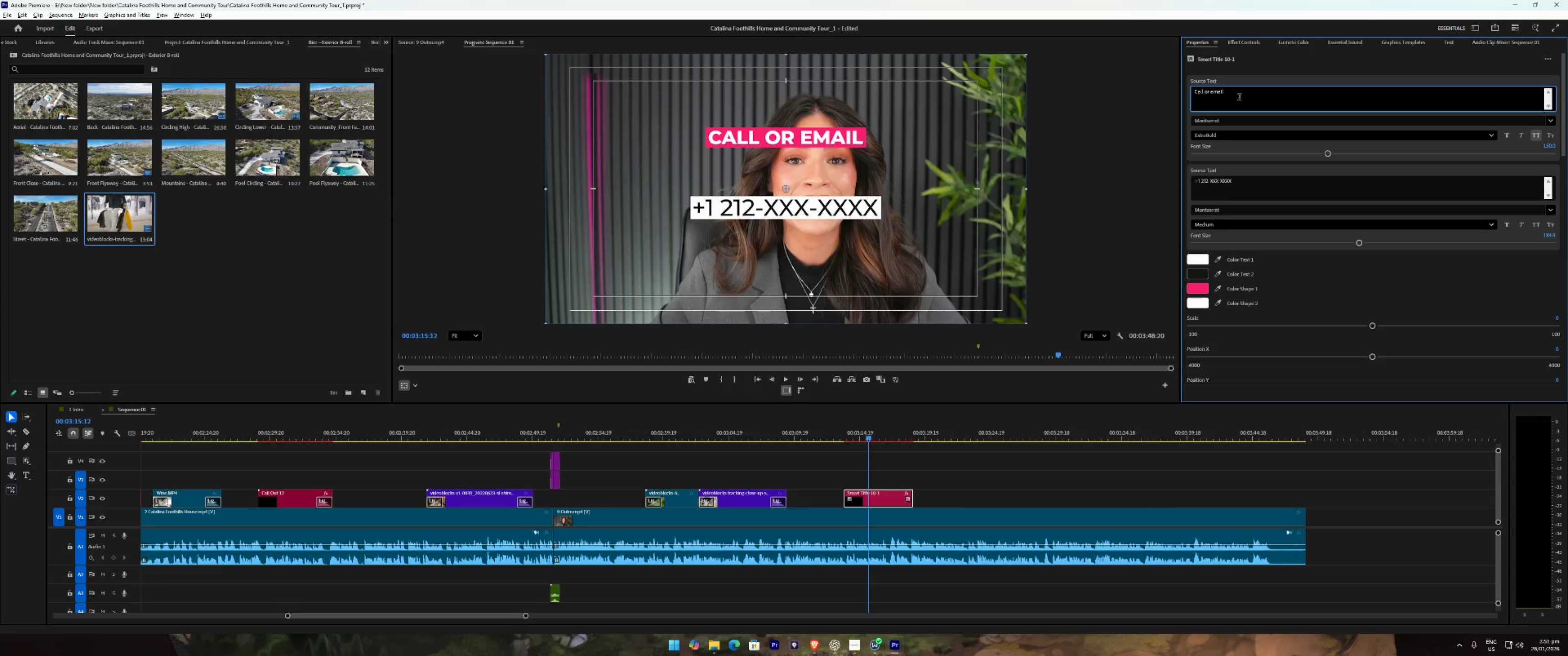 
key(Backspace)
key(Backspace)
key(Backspace)
key(Backspace)
key(Backspace)
type(text)
 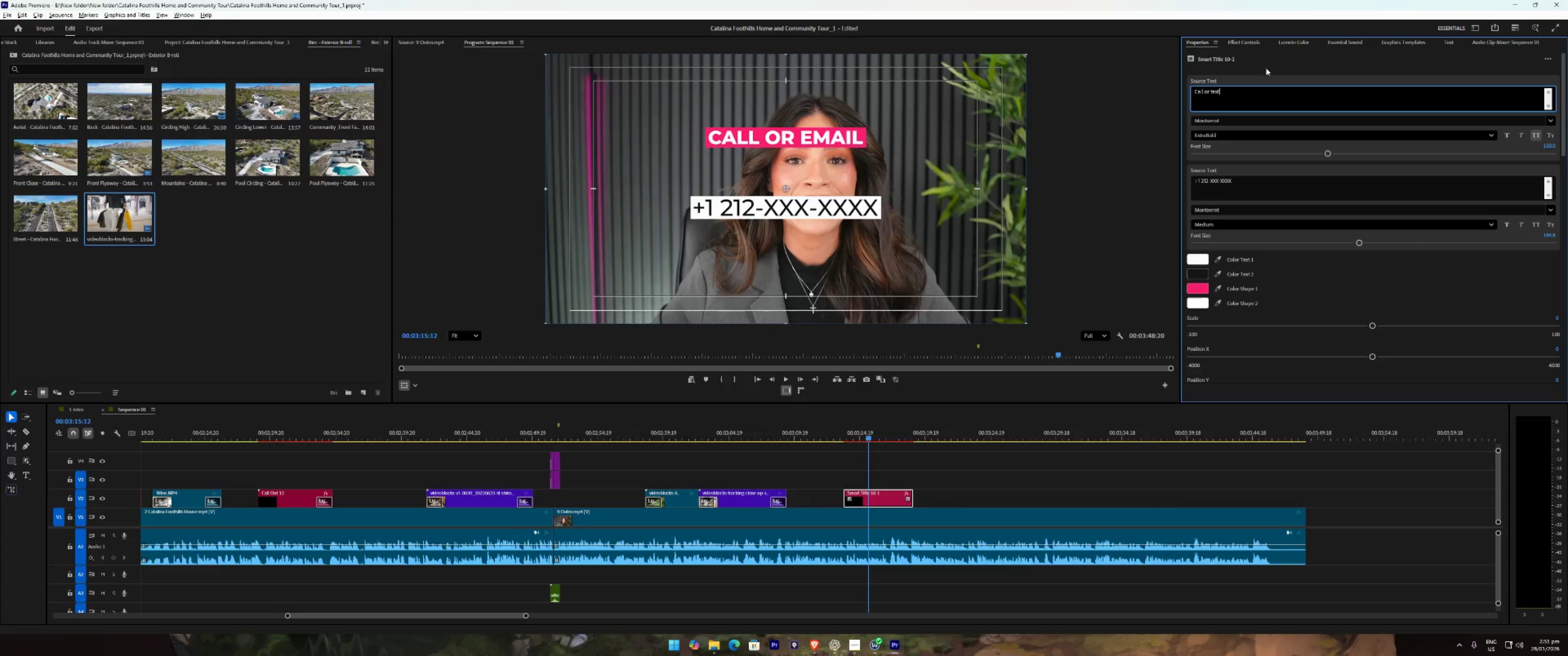 
left_click([1268, 64])
 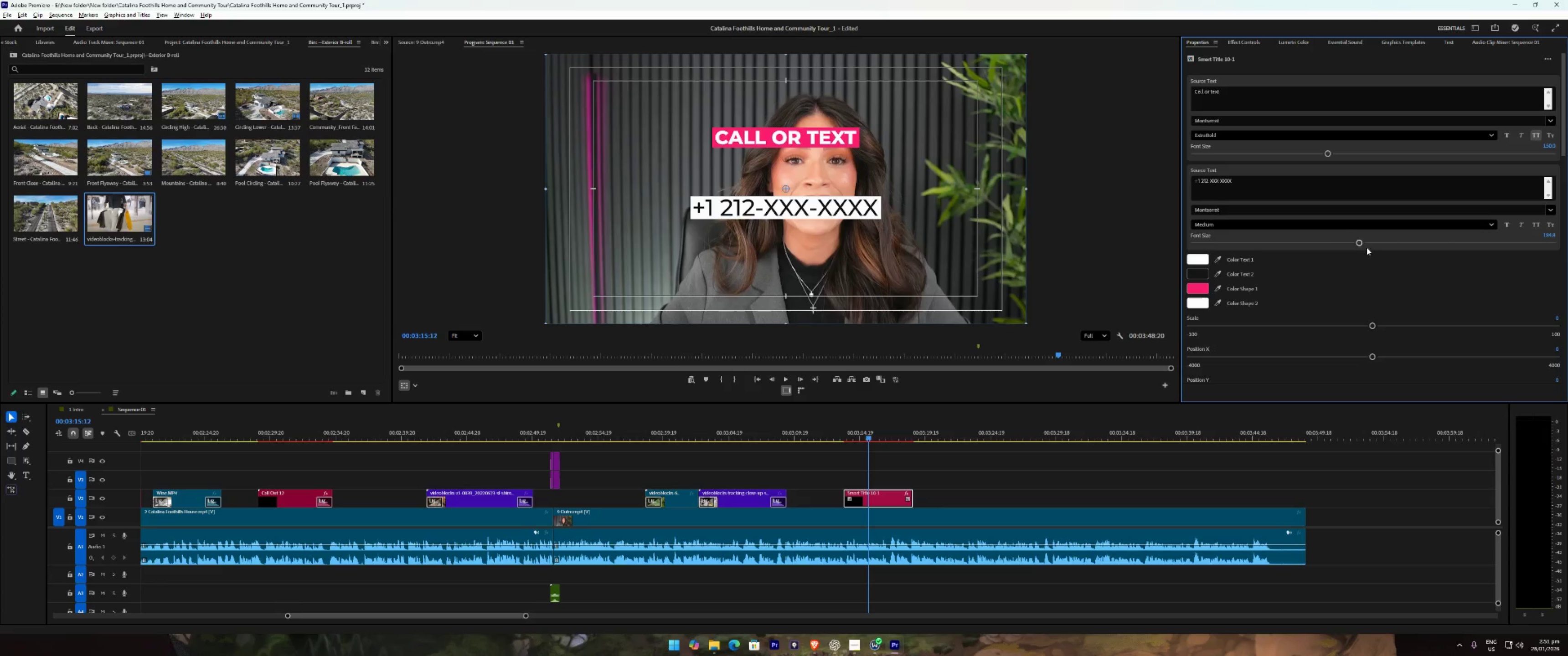 
scroll: coordinate [1426, 292], scroll_direction: down, amount: 3.0
 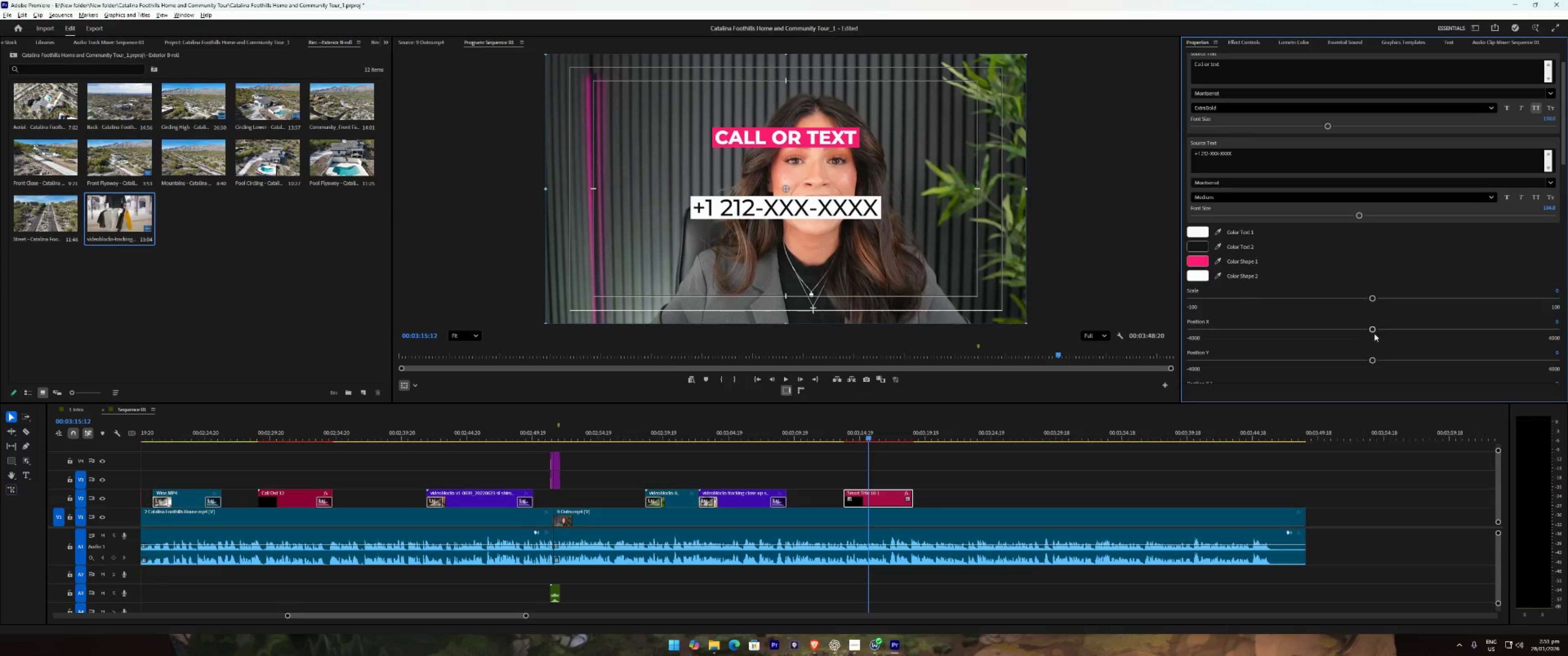 
left_click_drag(start_coordinate=[1372, 333], to_coordinate=[1360, 334])
 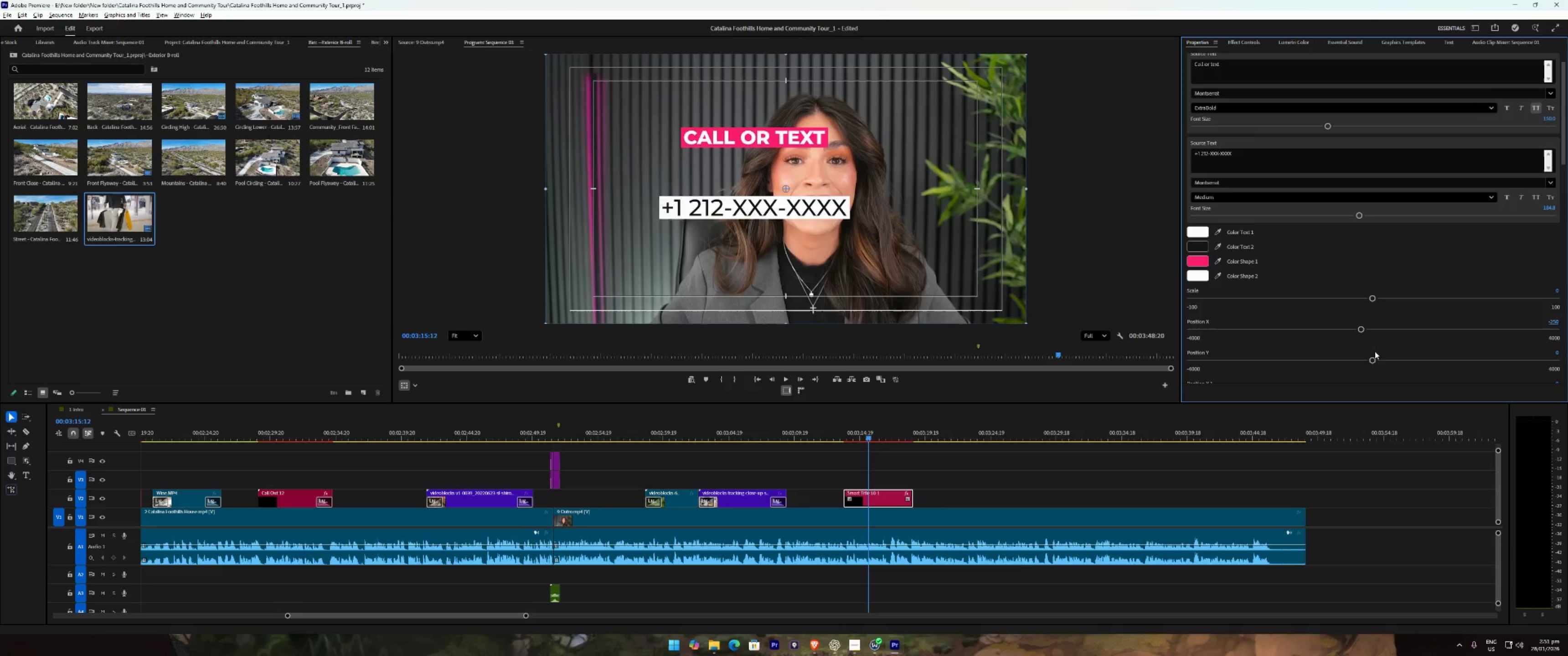 
key(Control+ControlLeft)
 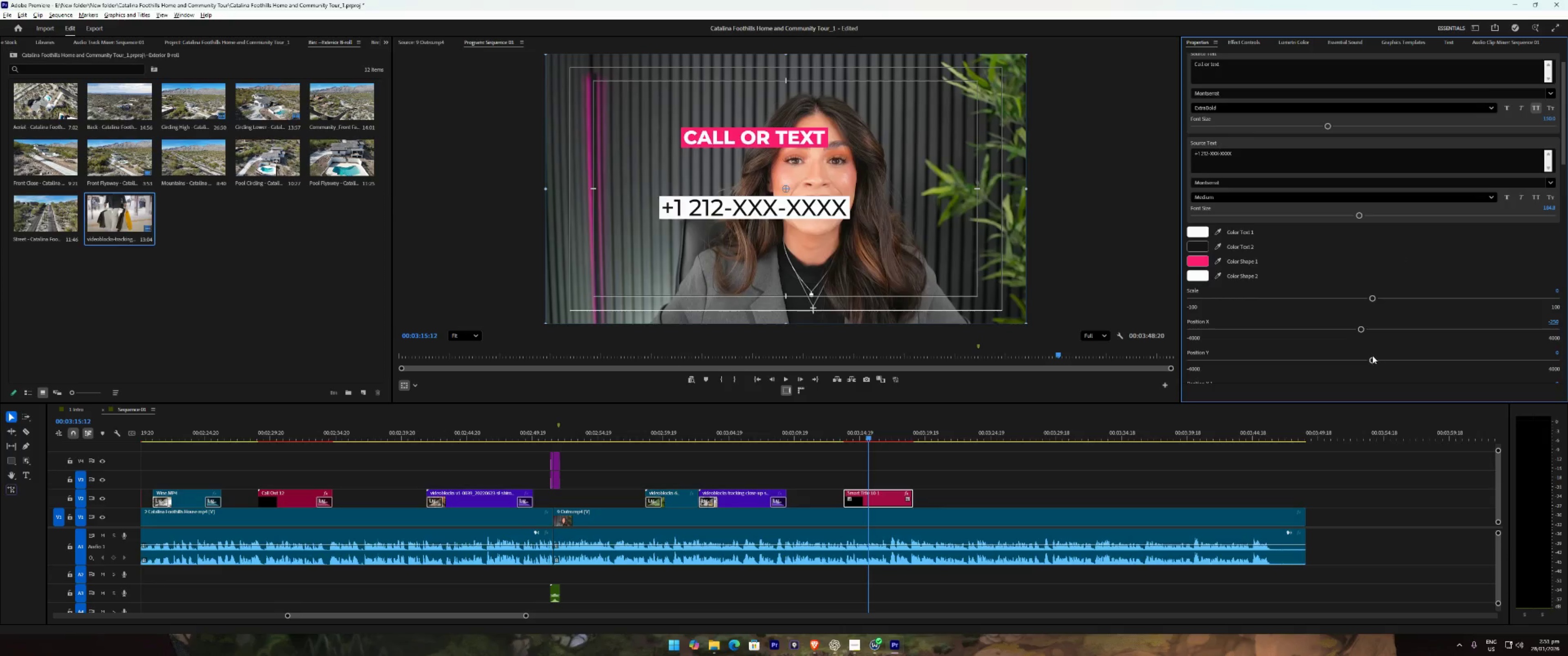 
key(Control+Z)
 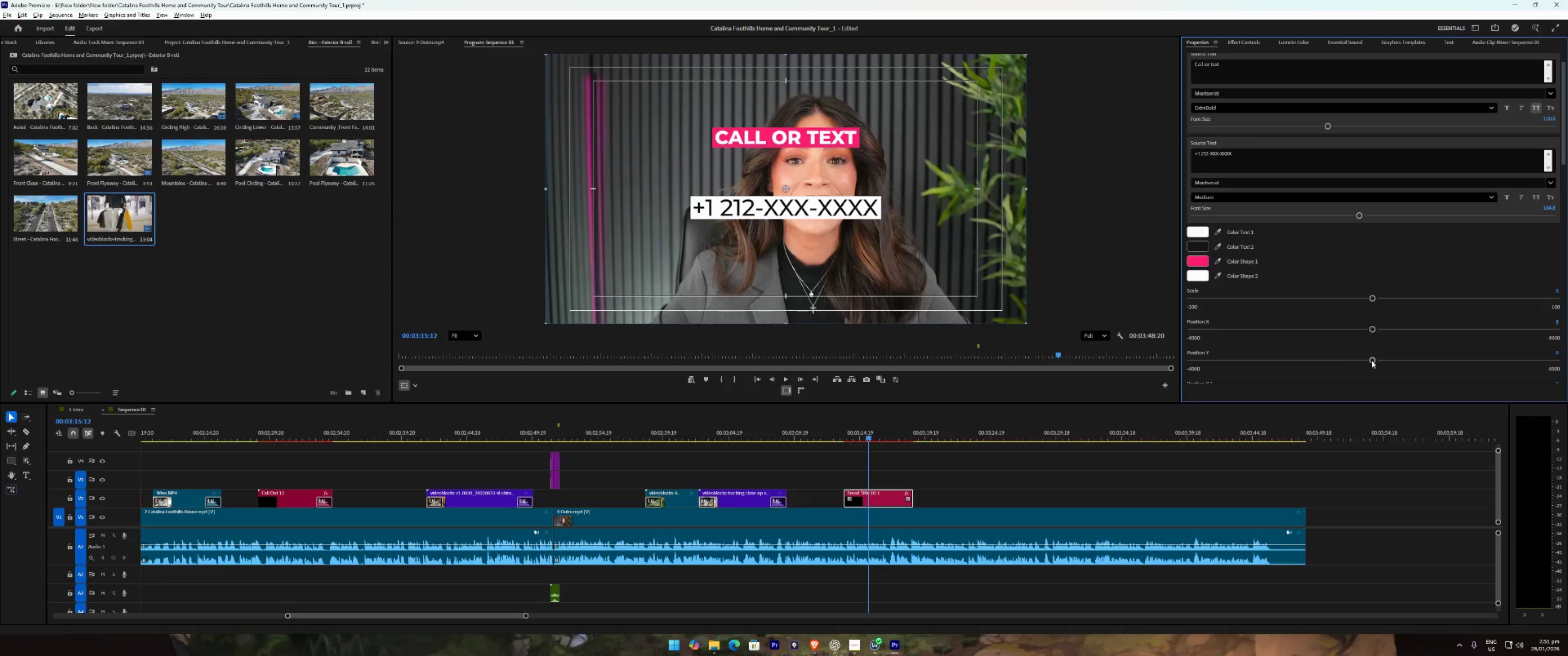 
left_click_drag(start_coordinate=[1373, 360], to_coordinate=[1379, 360])
 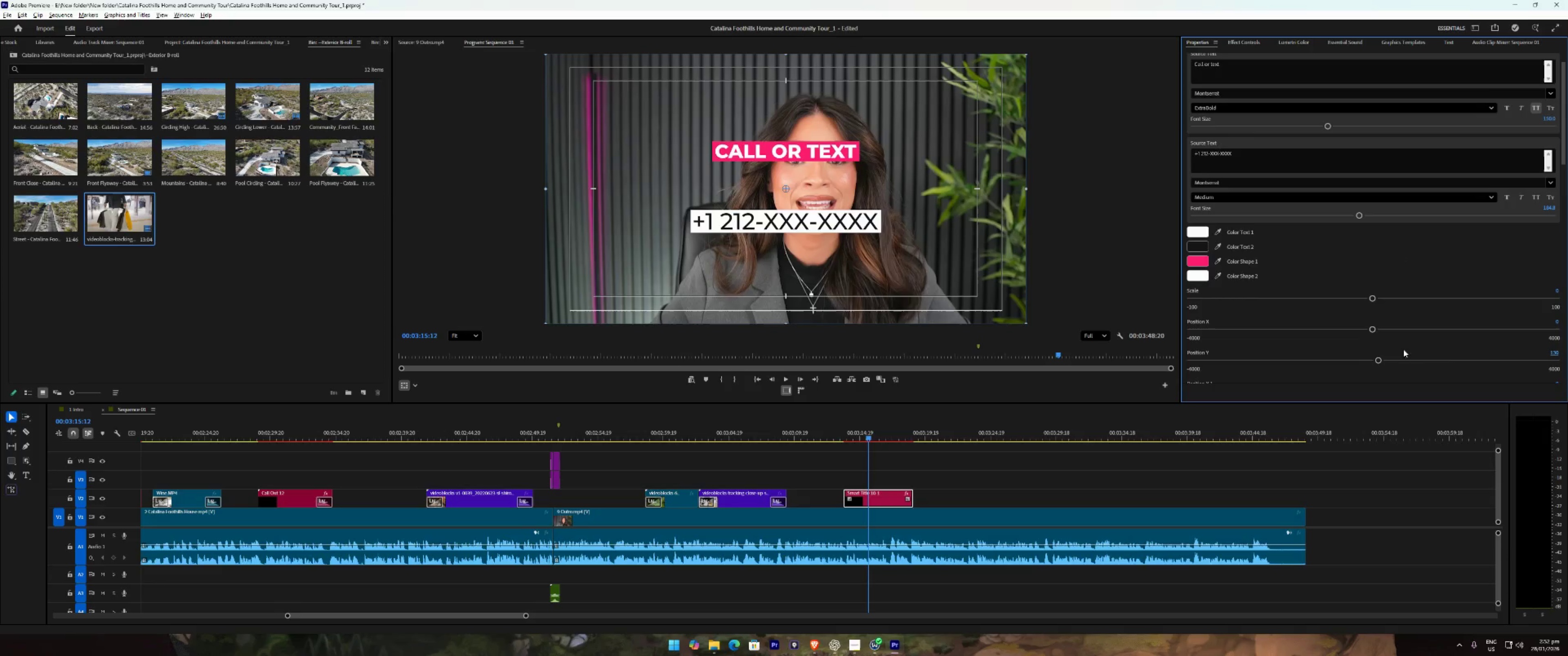 
key(Control+ControlLeft)
 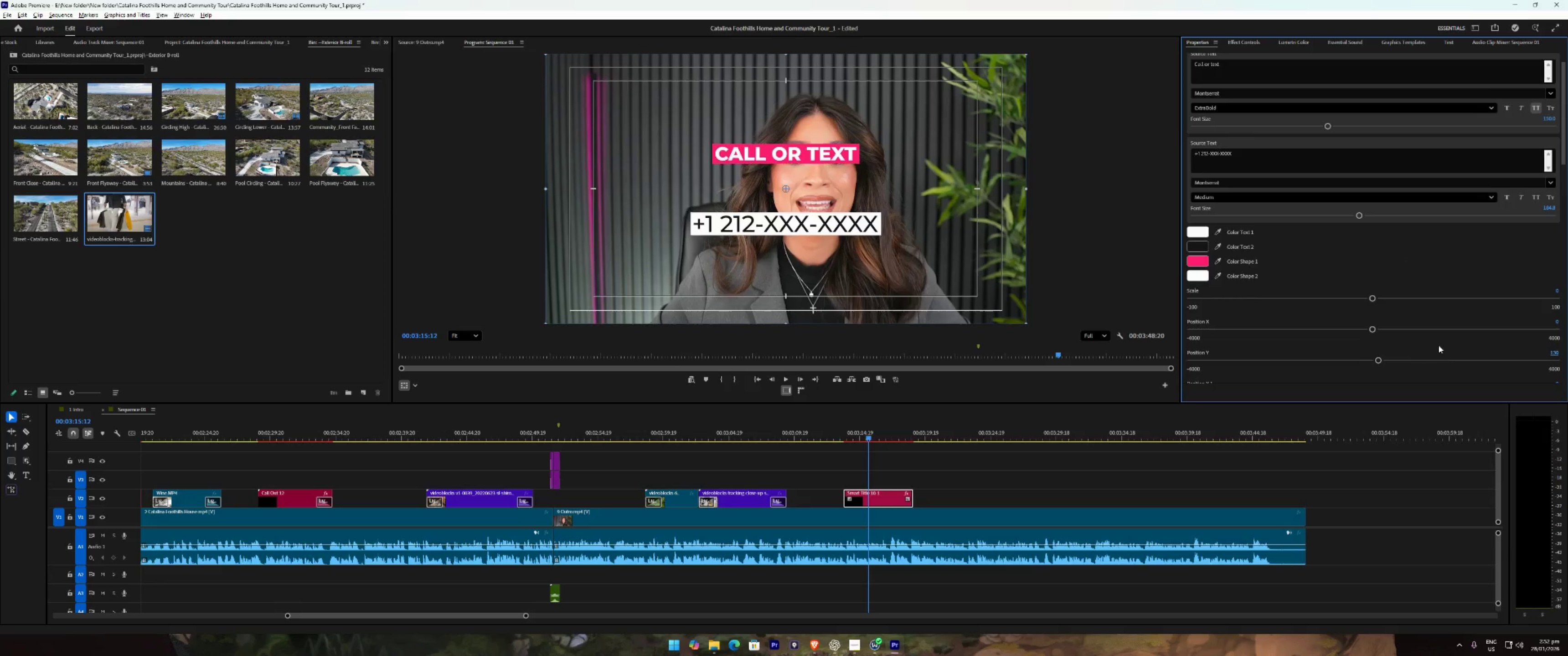 
key(Control+Z)
 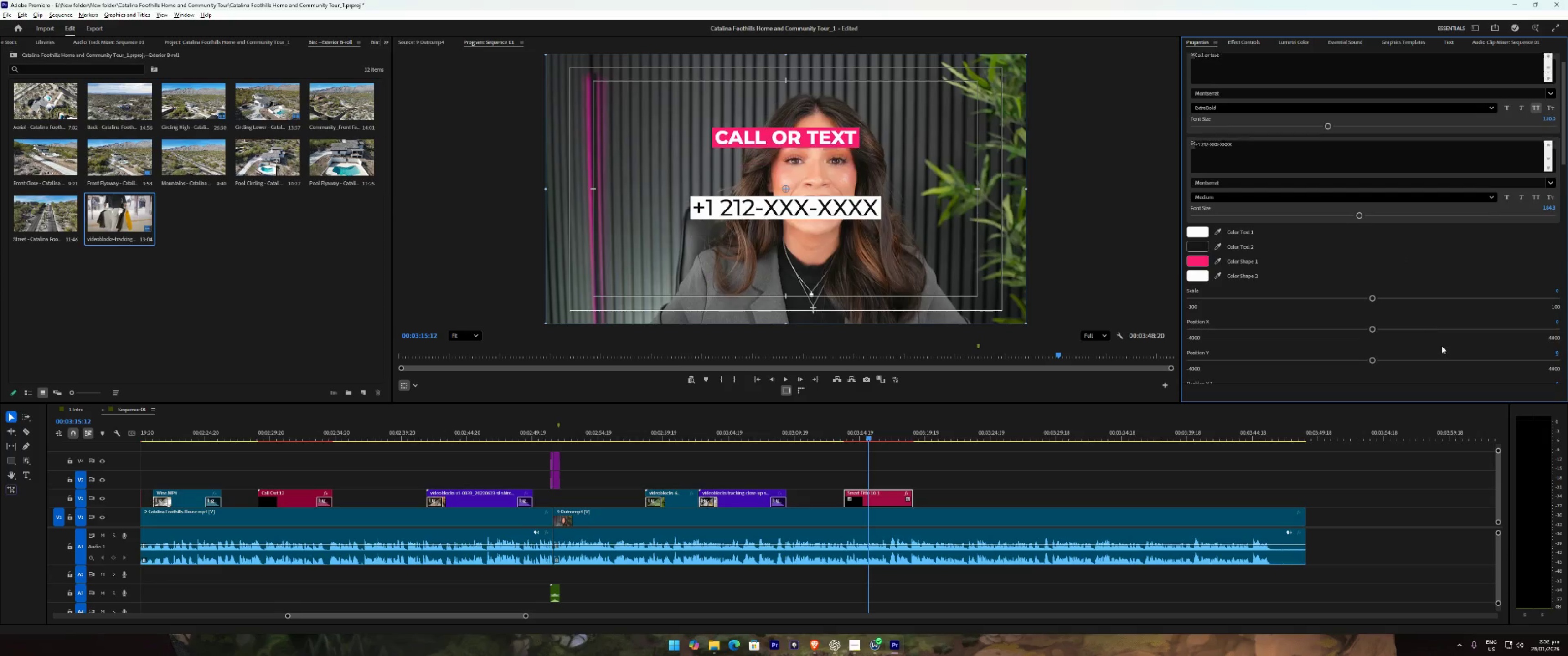 
scroll: coordinate [1442, 346], scroll_direction: down, amount: 8.0
 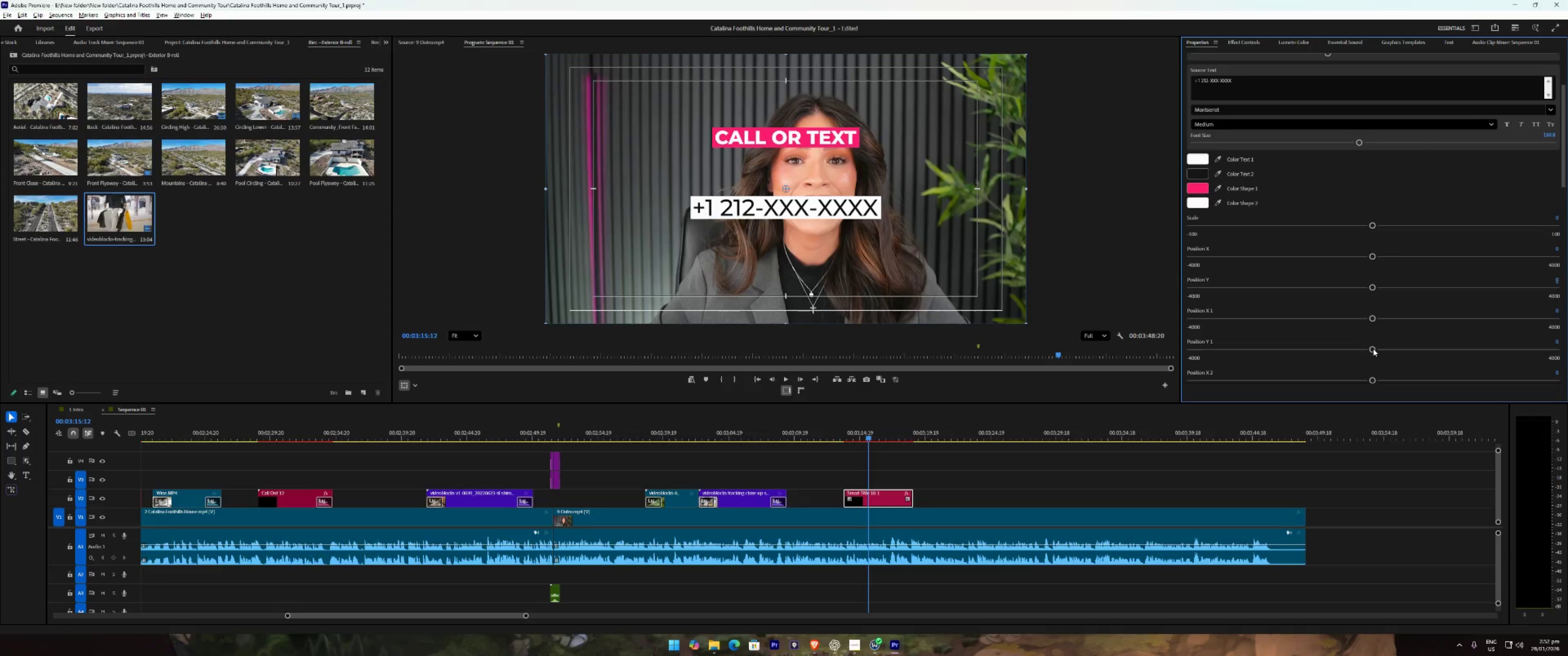 
left_click_drag(start_coordinate=[1374, 348], to_coordinate=[1387, 349])
 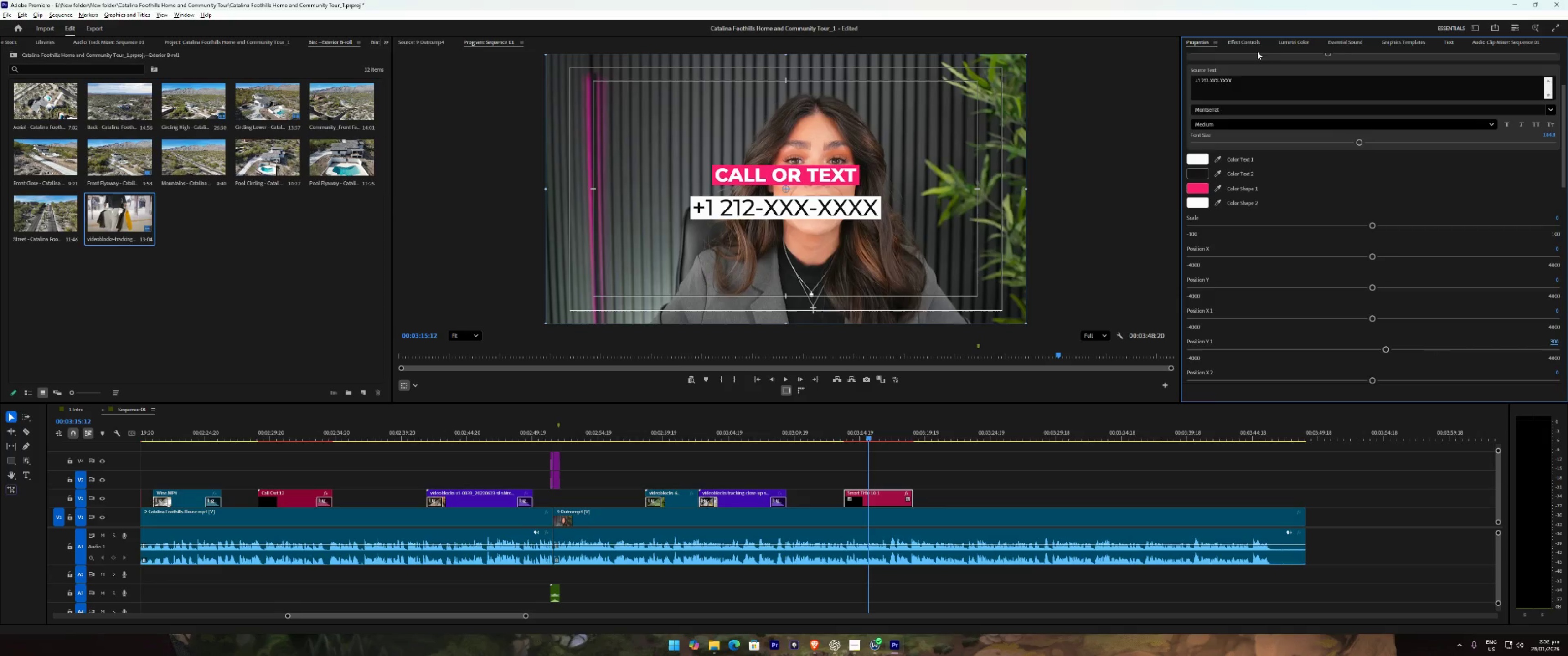 
left_click([1251, 39])
 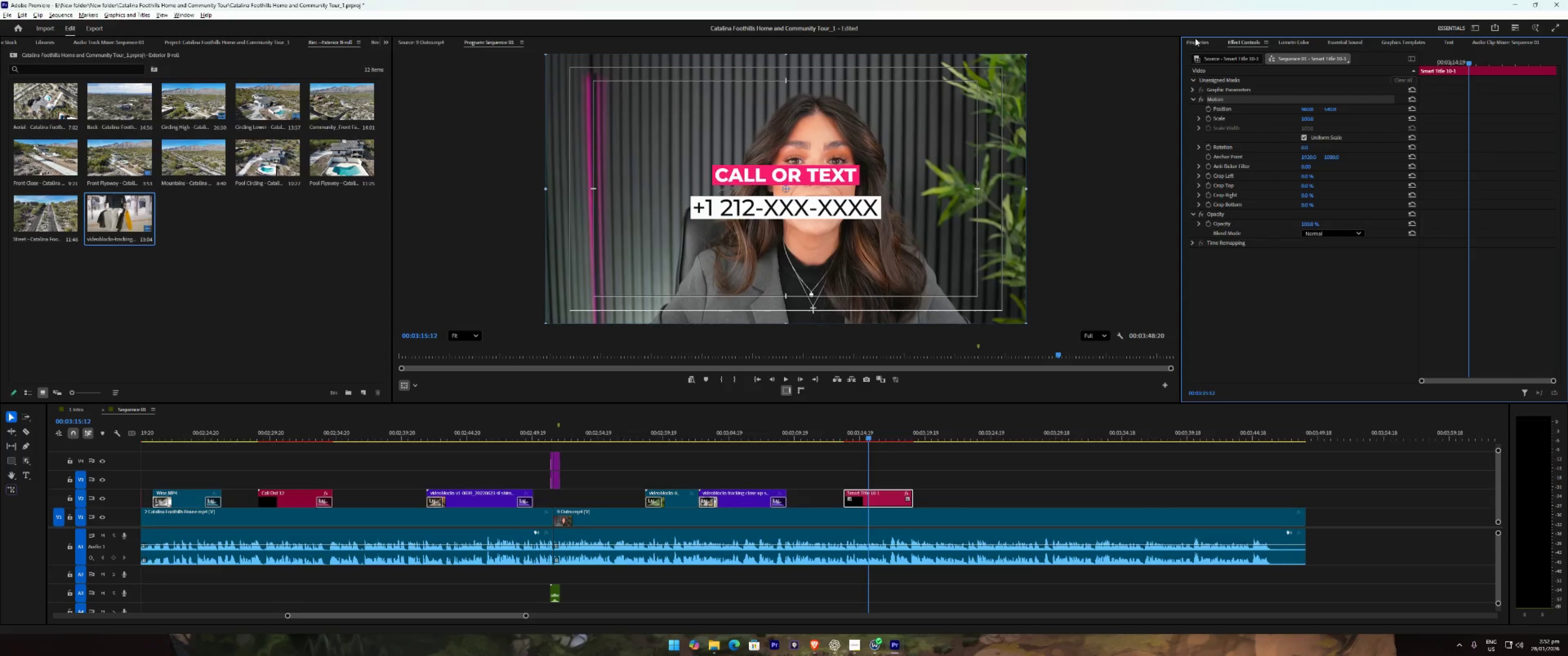 
left_click_drag(start_coordinate=[1334, 110], to_coordinate=[1506, 119])
 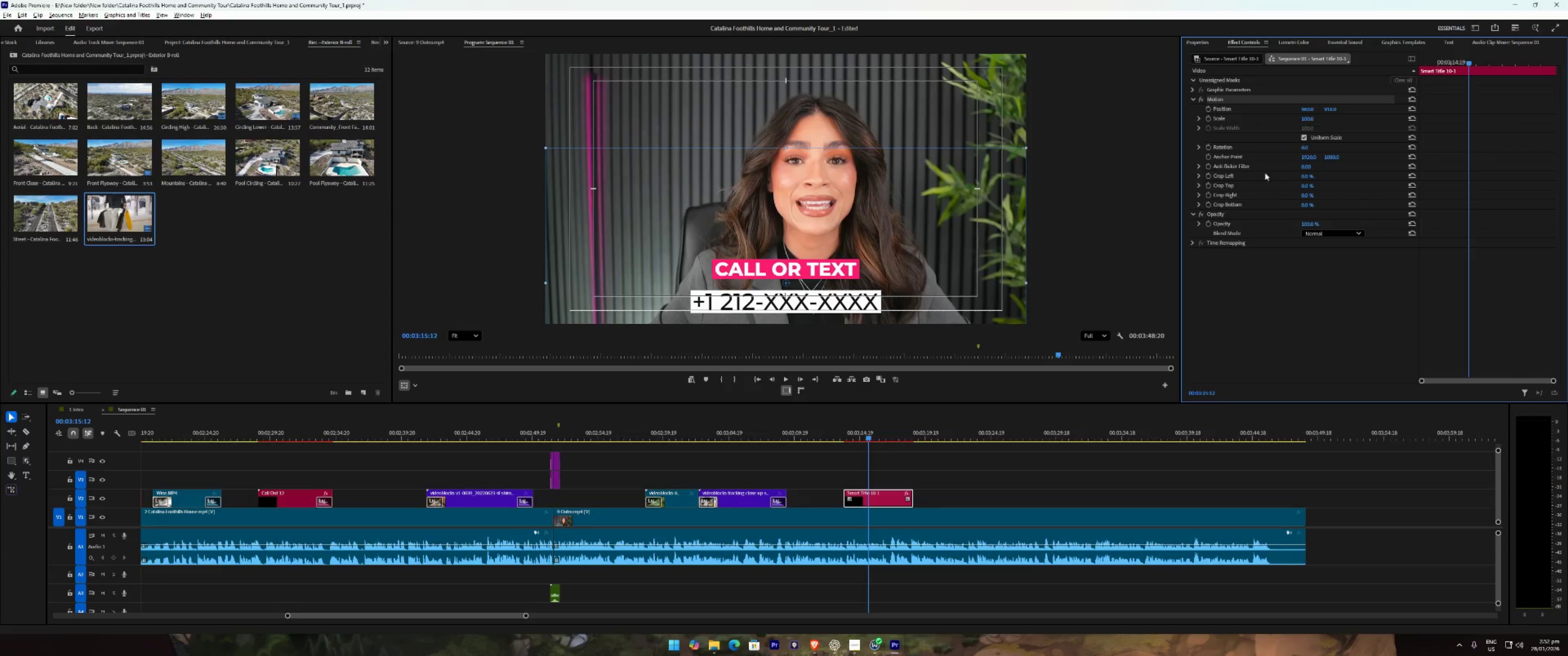 
key(Space)
 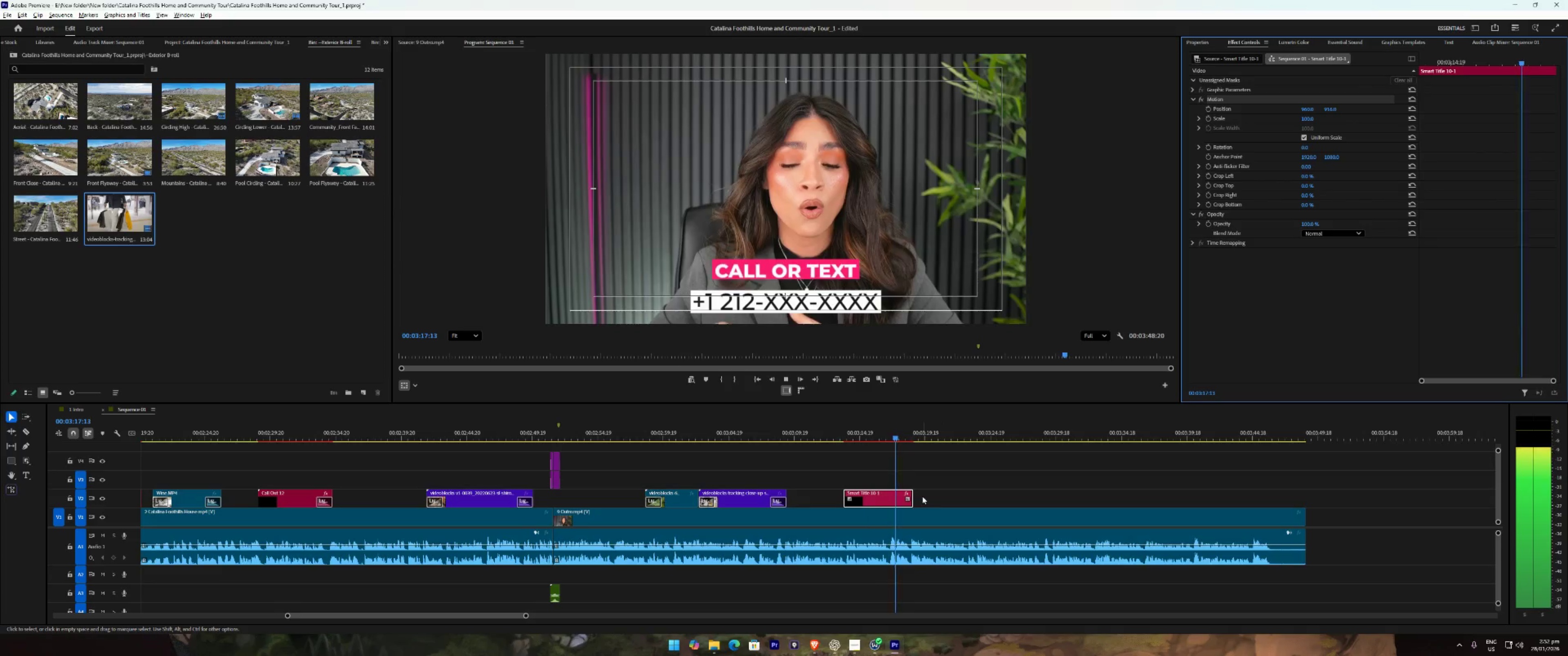 
left_click_drag(start_coordinate=[917, 500], to_coordinate=[970, 506])
 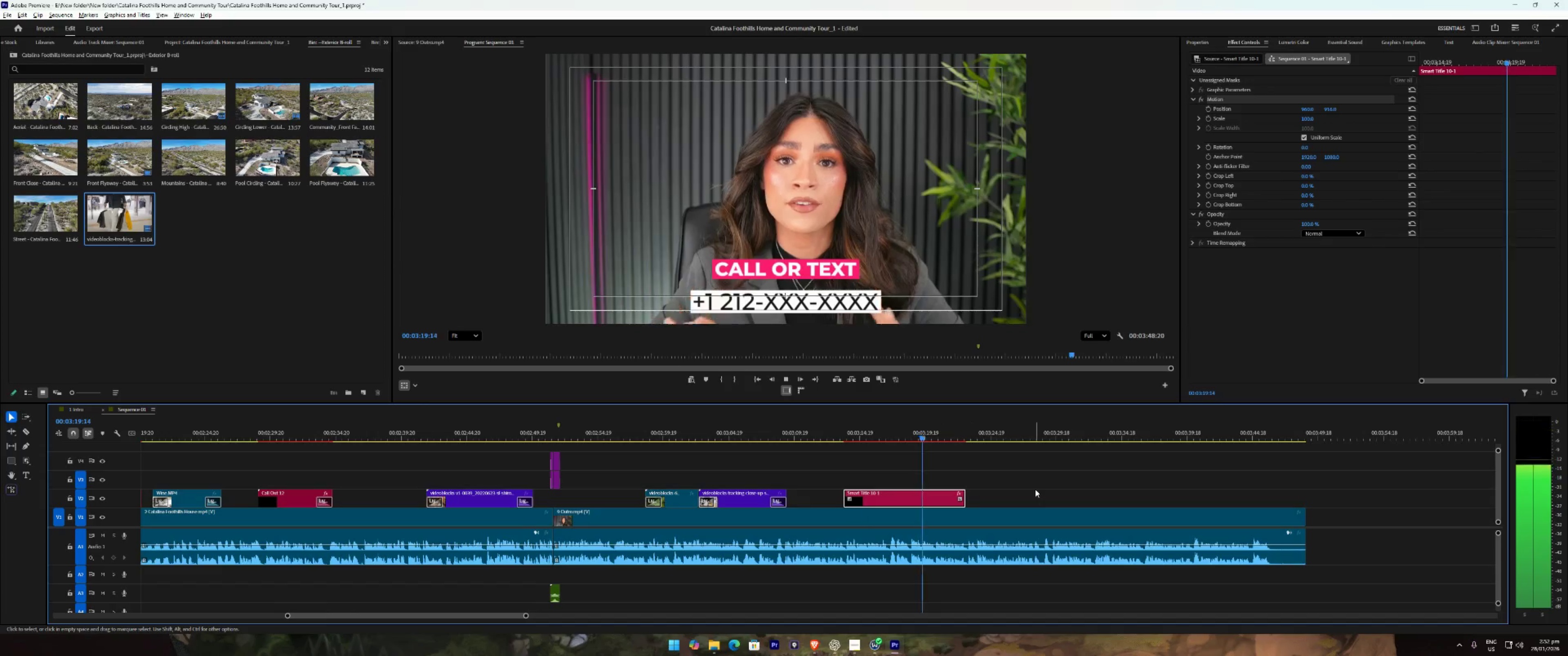 
left_click([1035, 489])
 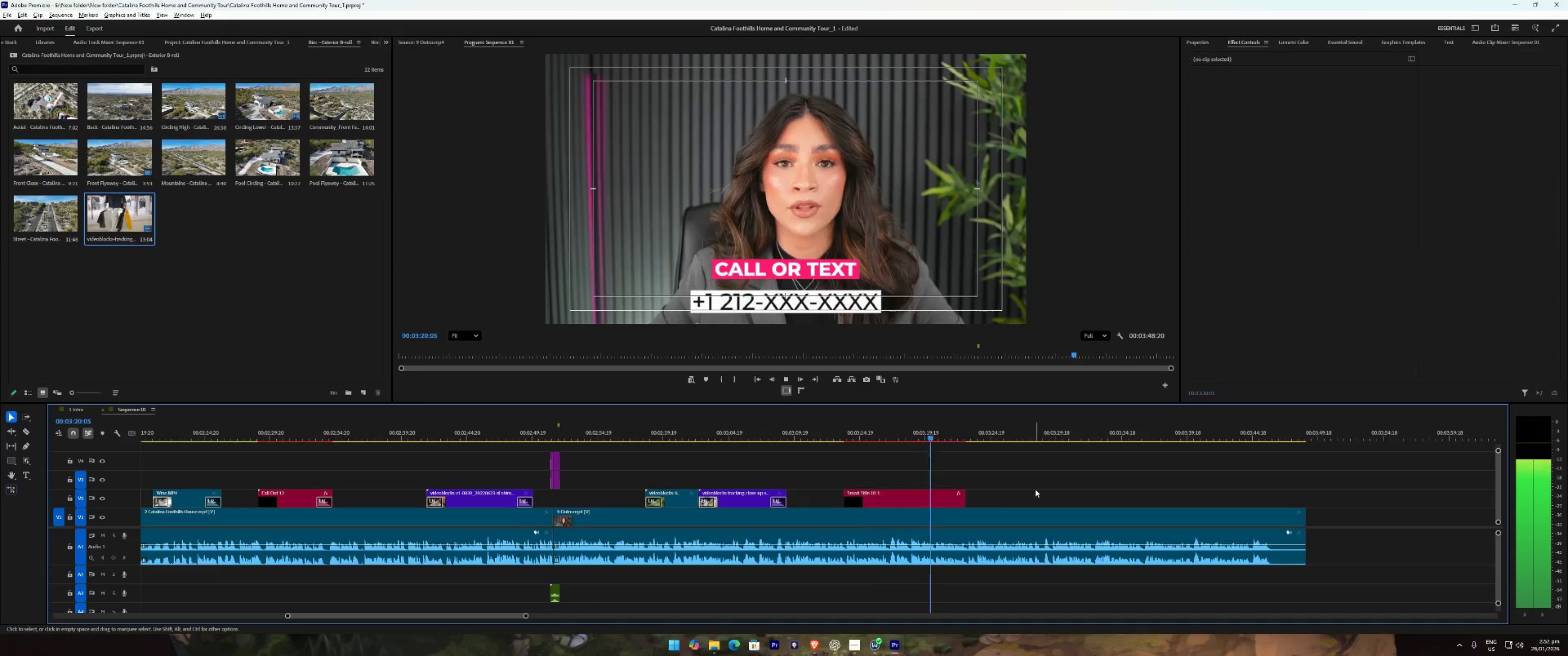 
type(22)
 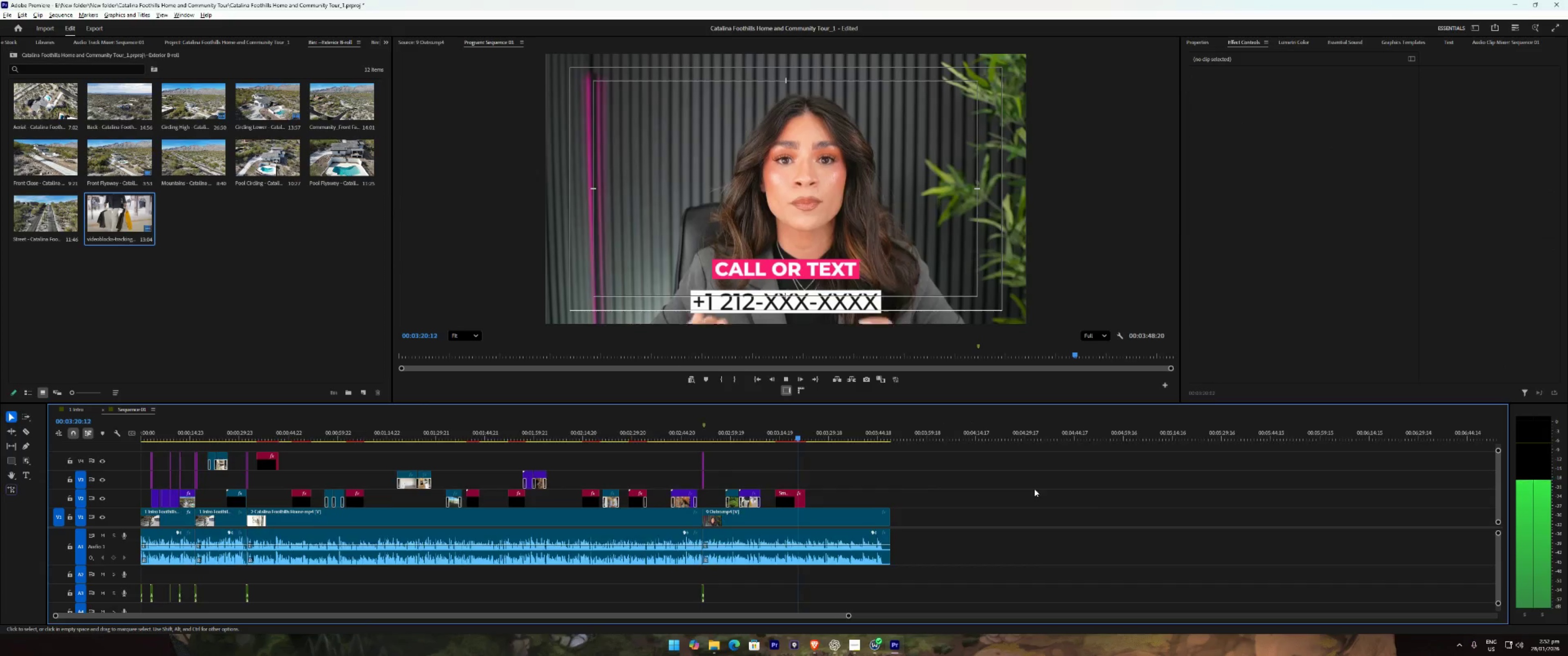 
type(221122 )
 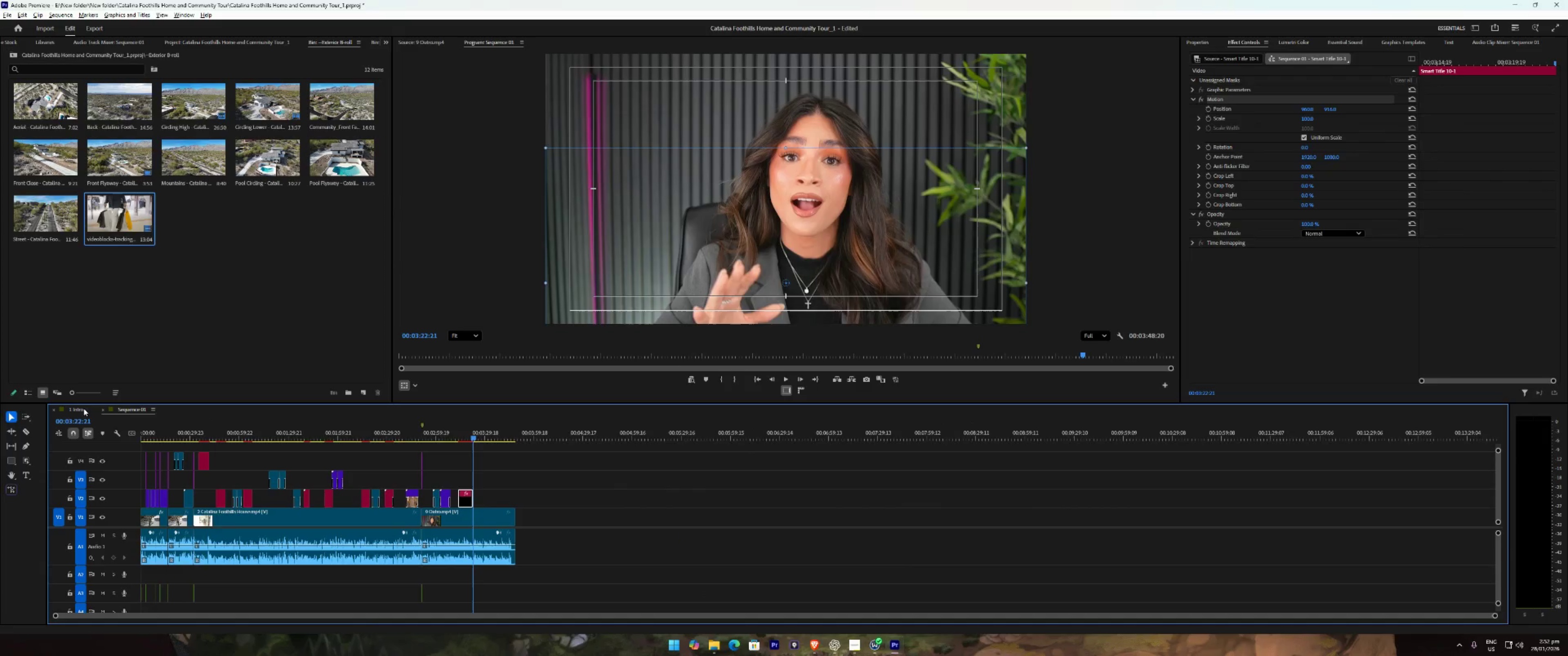 
left_click([83, 408])
 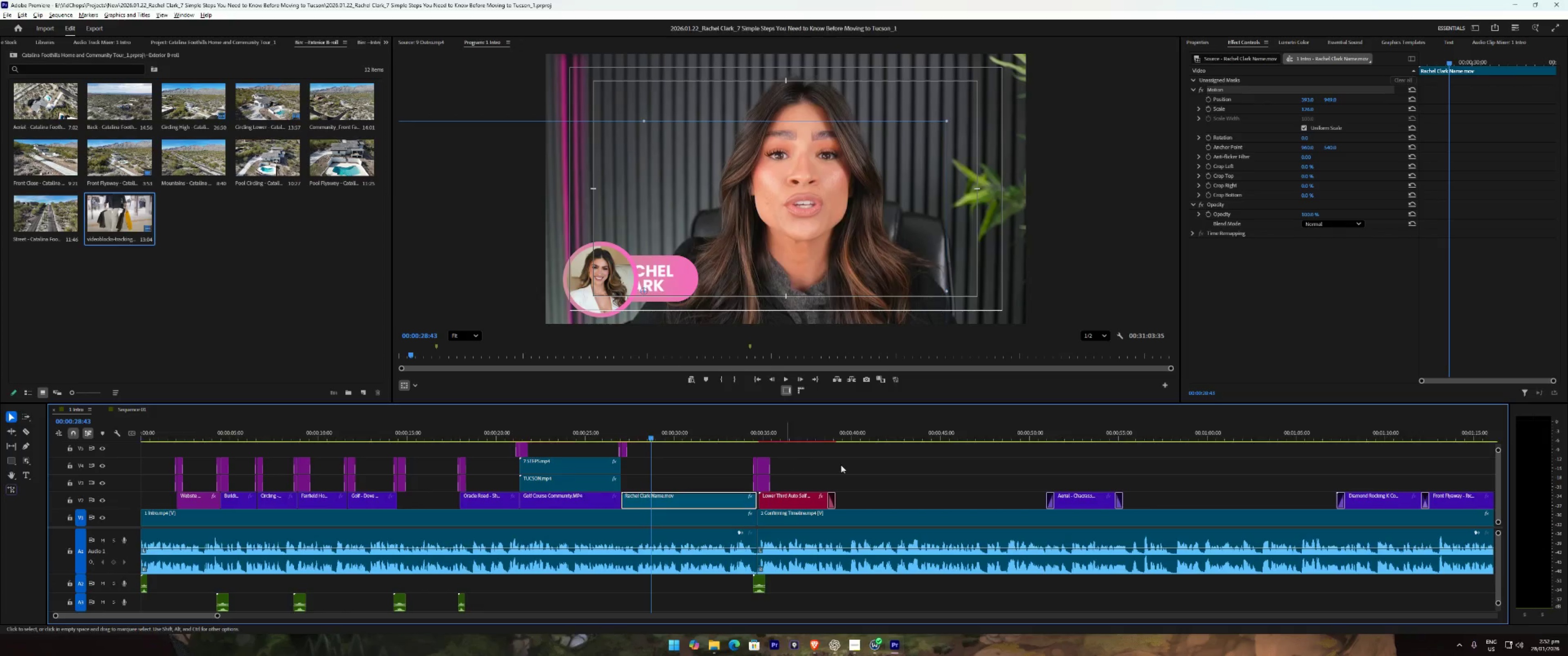 
type(222222)
 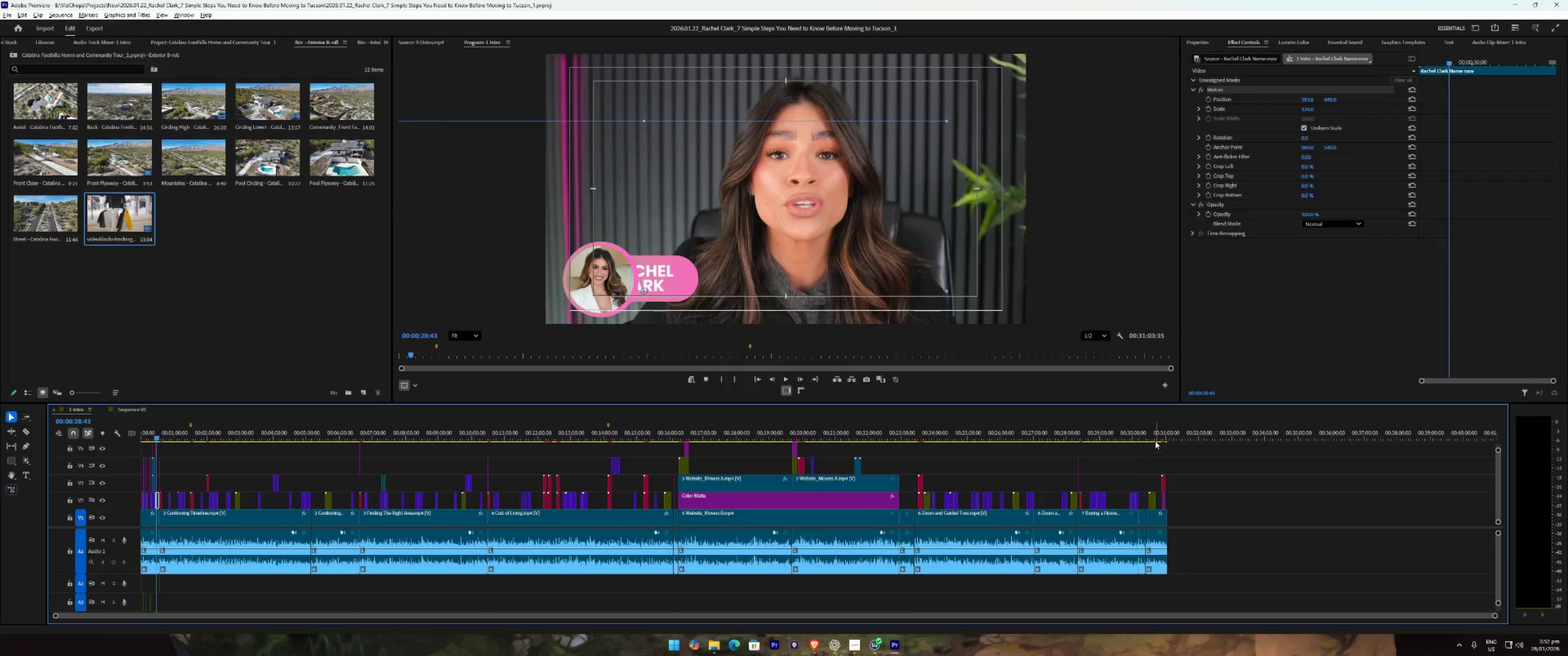 
left_click([1151, 431])
 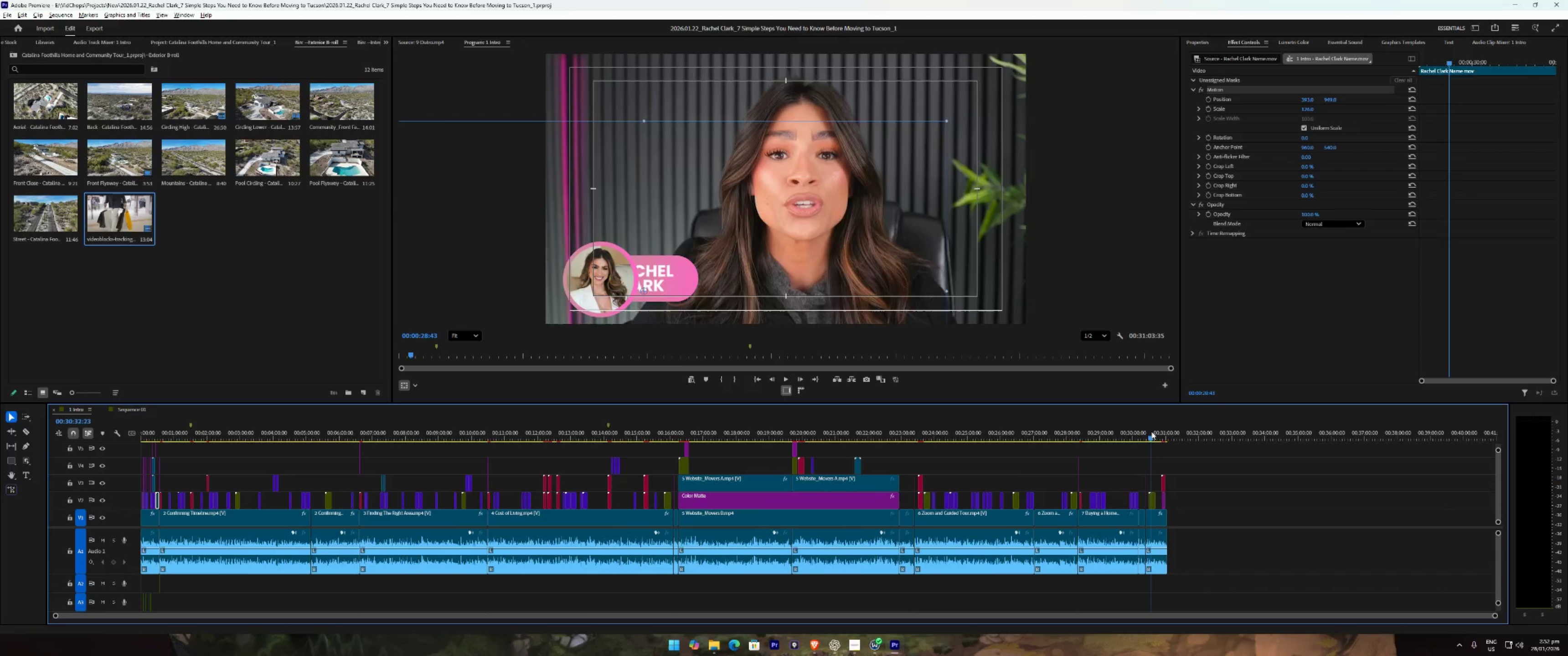 
type(11111)
 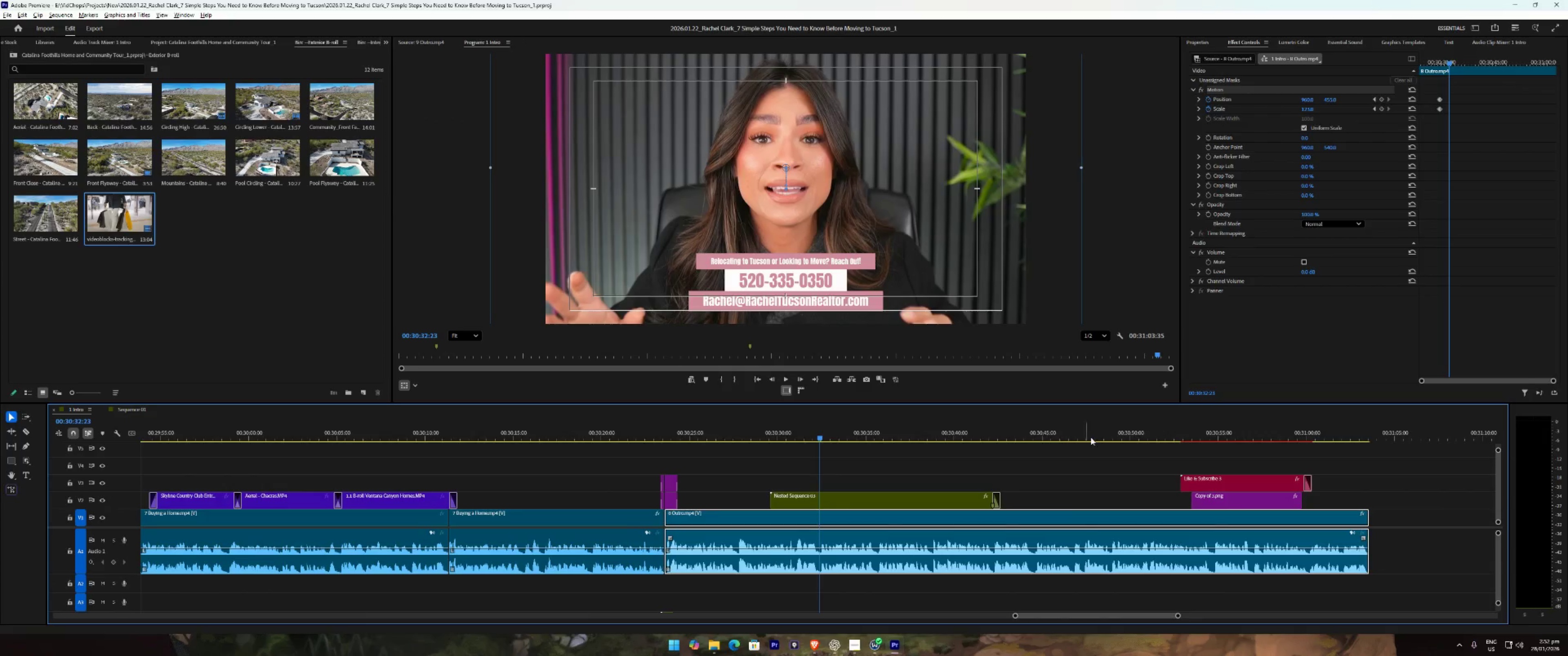 
left_click_drag(start_coordinate=[1187, 446], to_coordinate=[1214, 447])
 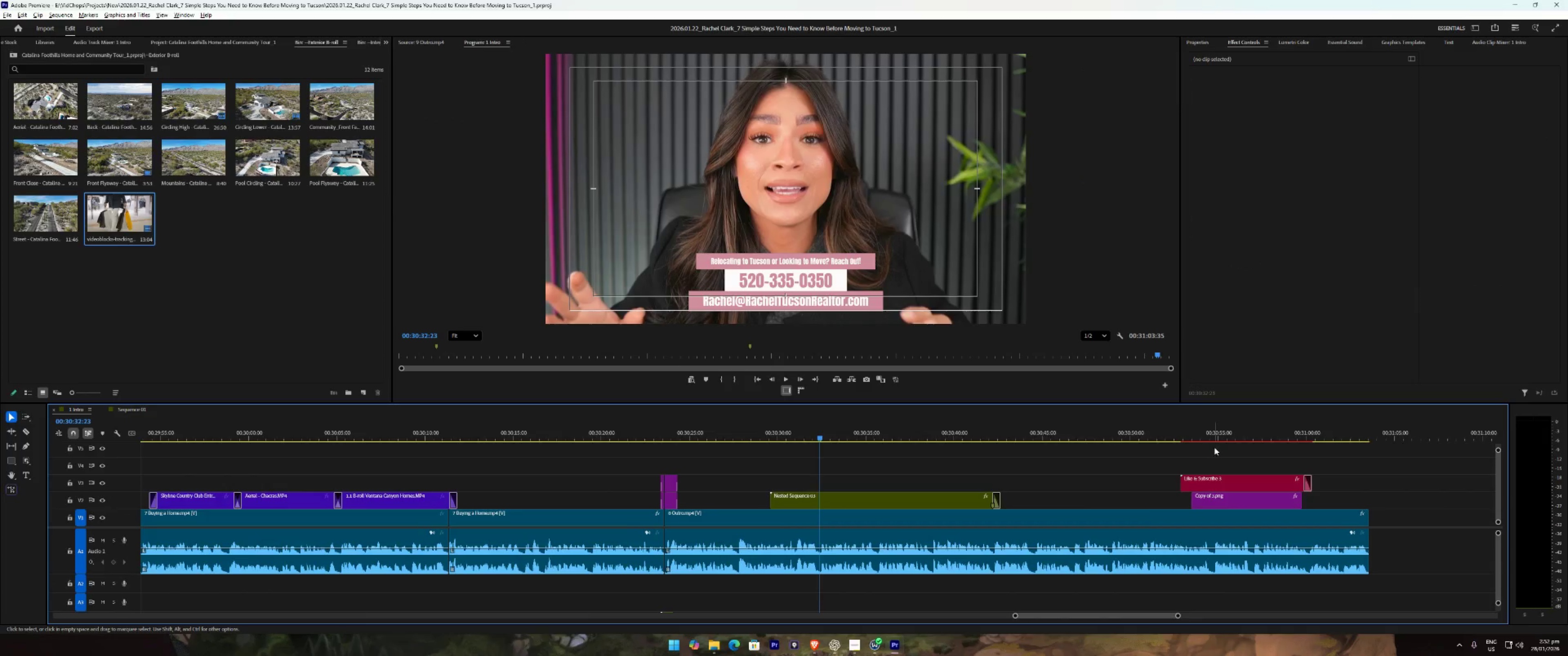 
left_click_drag(start_coordinate=[1226, 434], to_coordinate=[1232, 500])
 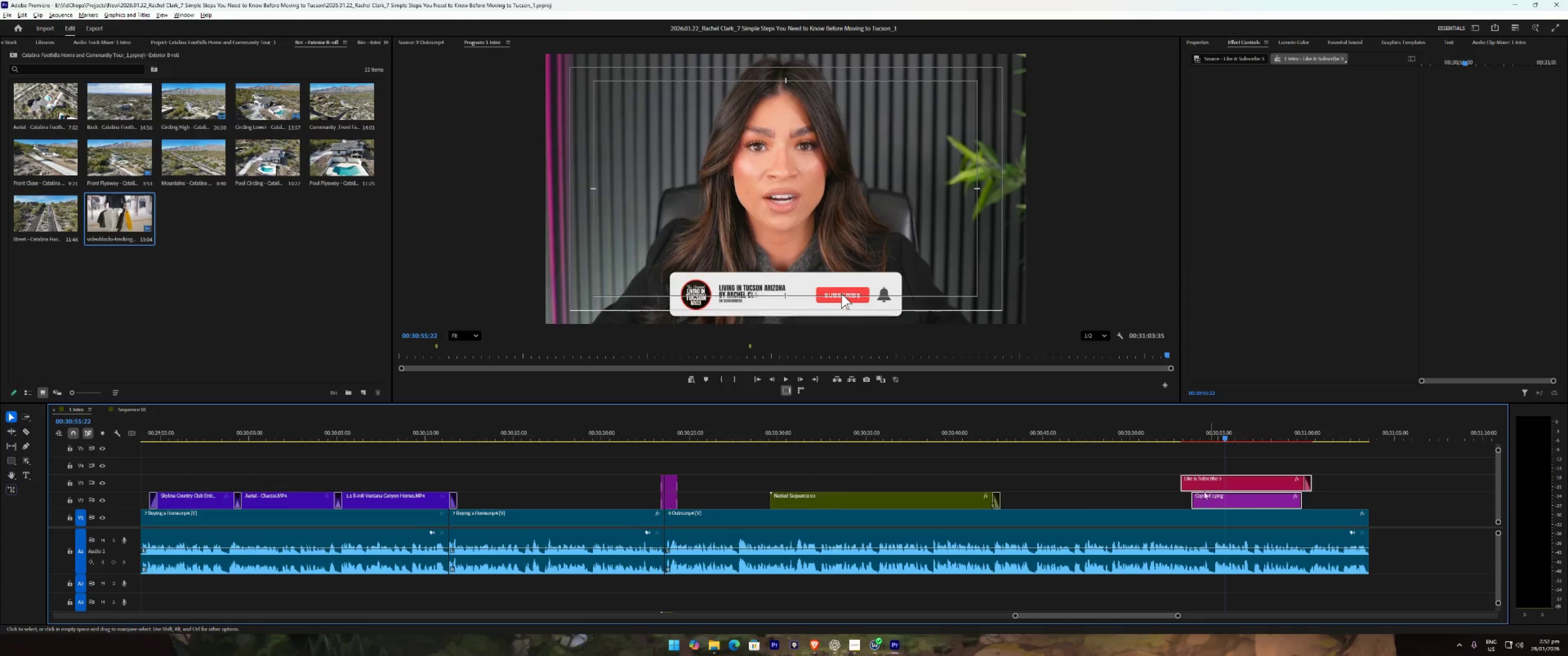 
key(Control+ControlLeft)
 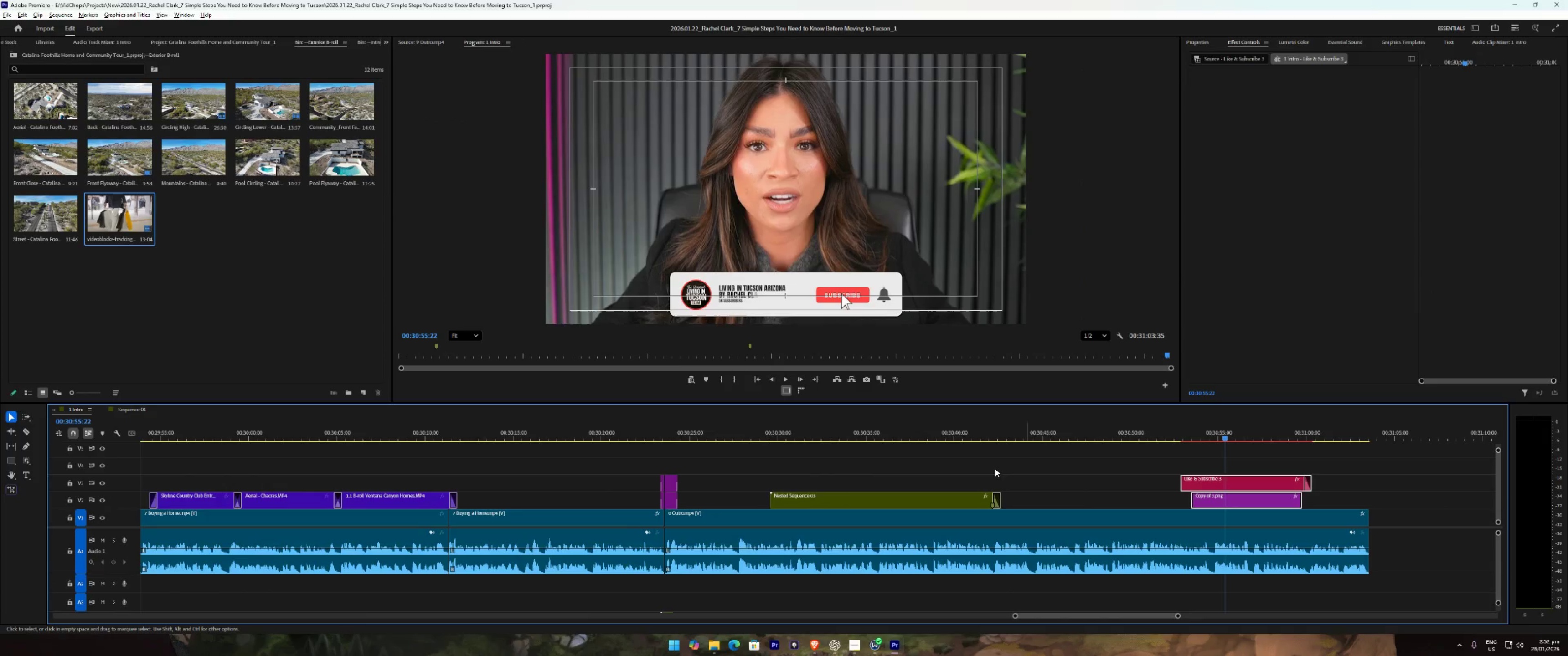 
key(Control+C)
 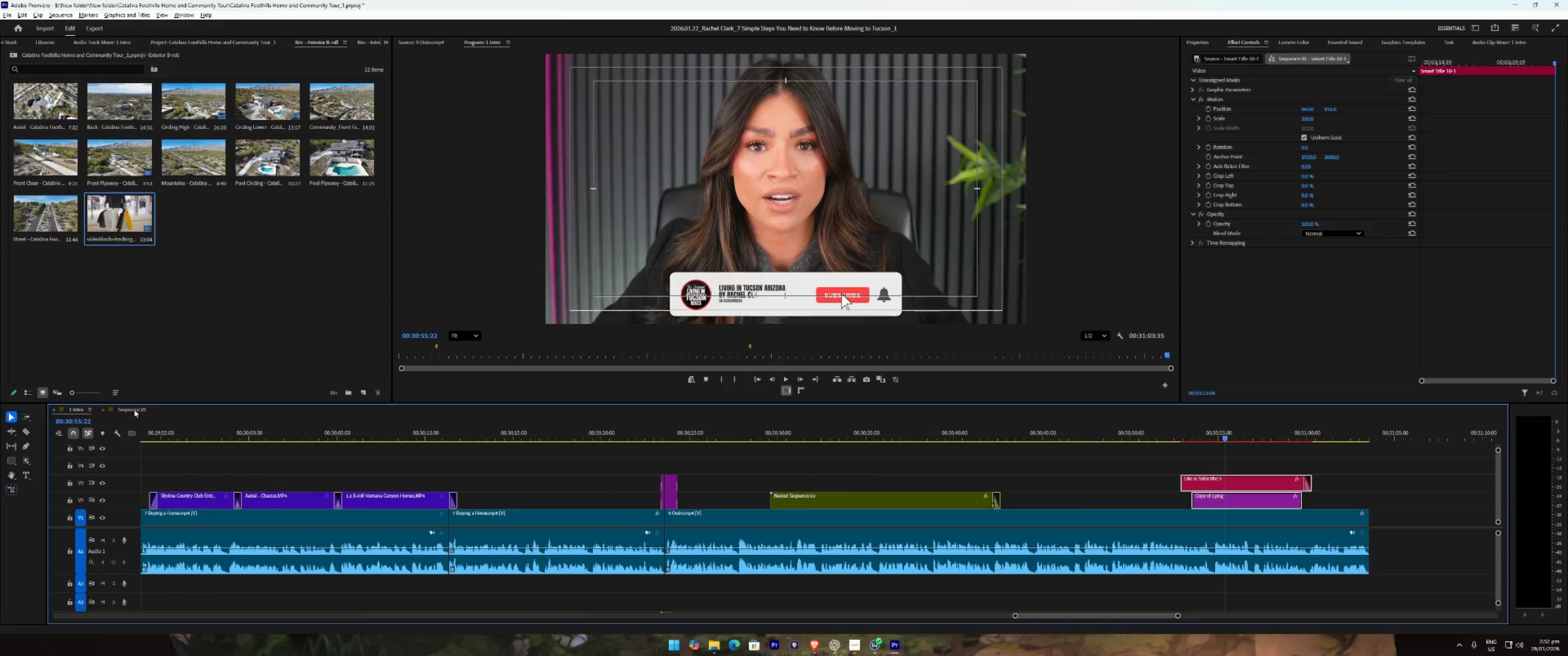 
key(Control+ControlLeft)
 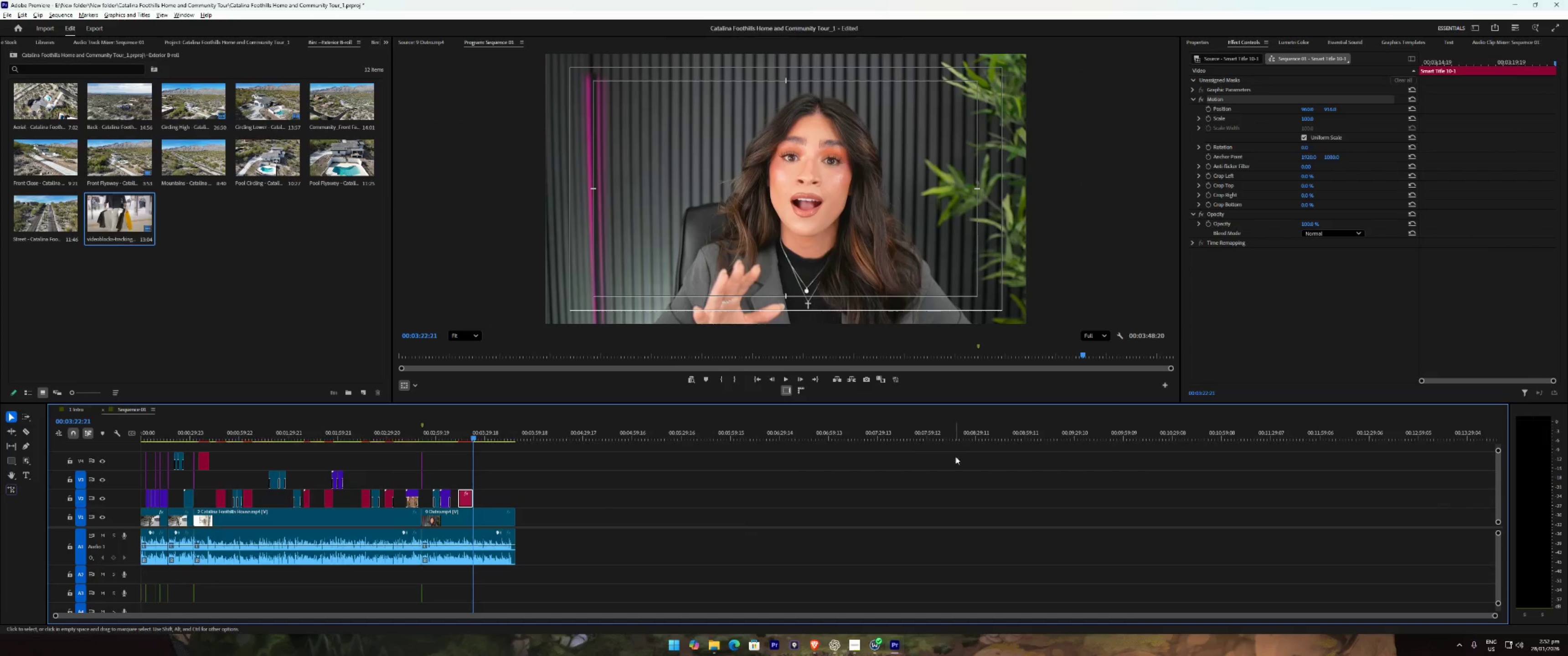 
key(Control+V)
 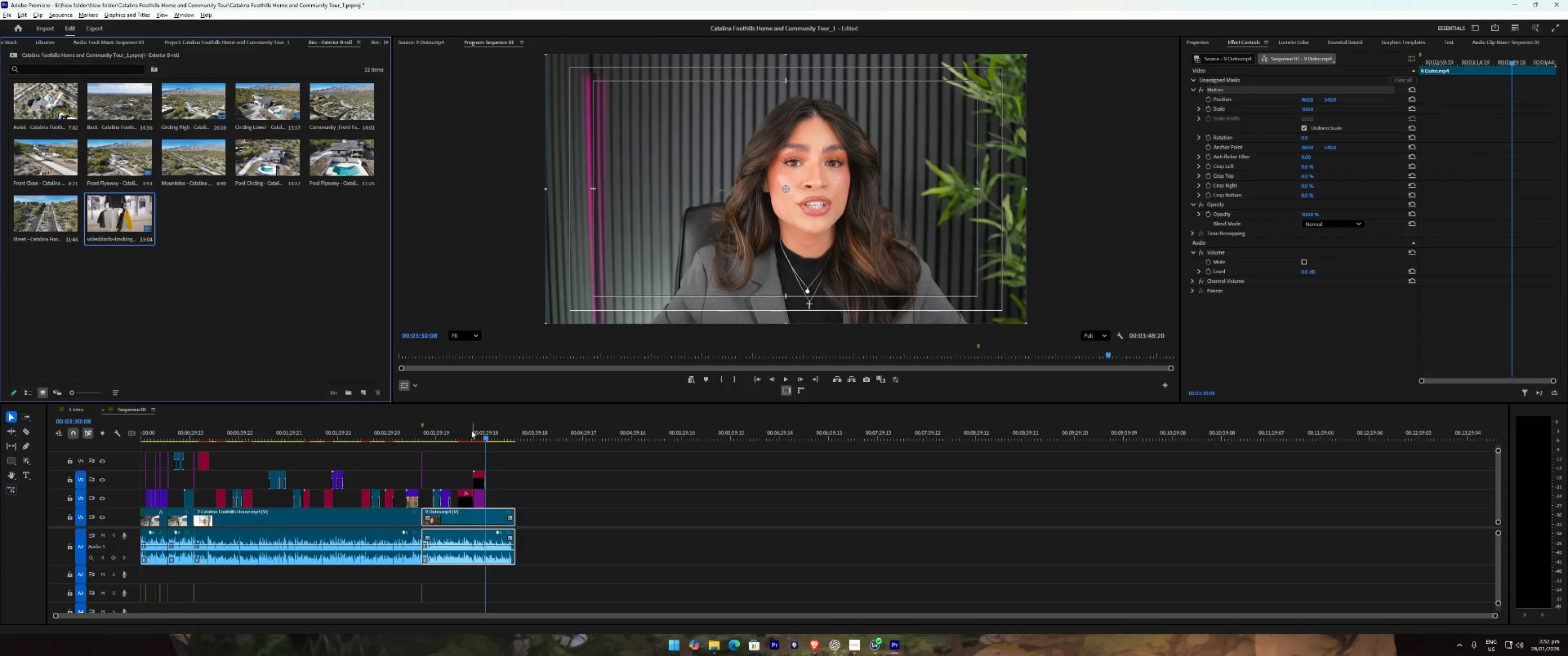 
left_click([464, 432])
 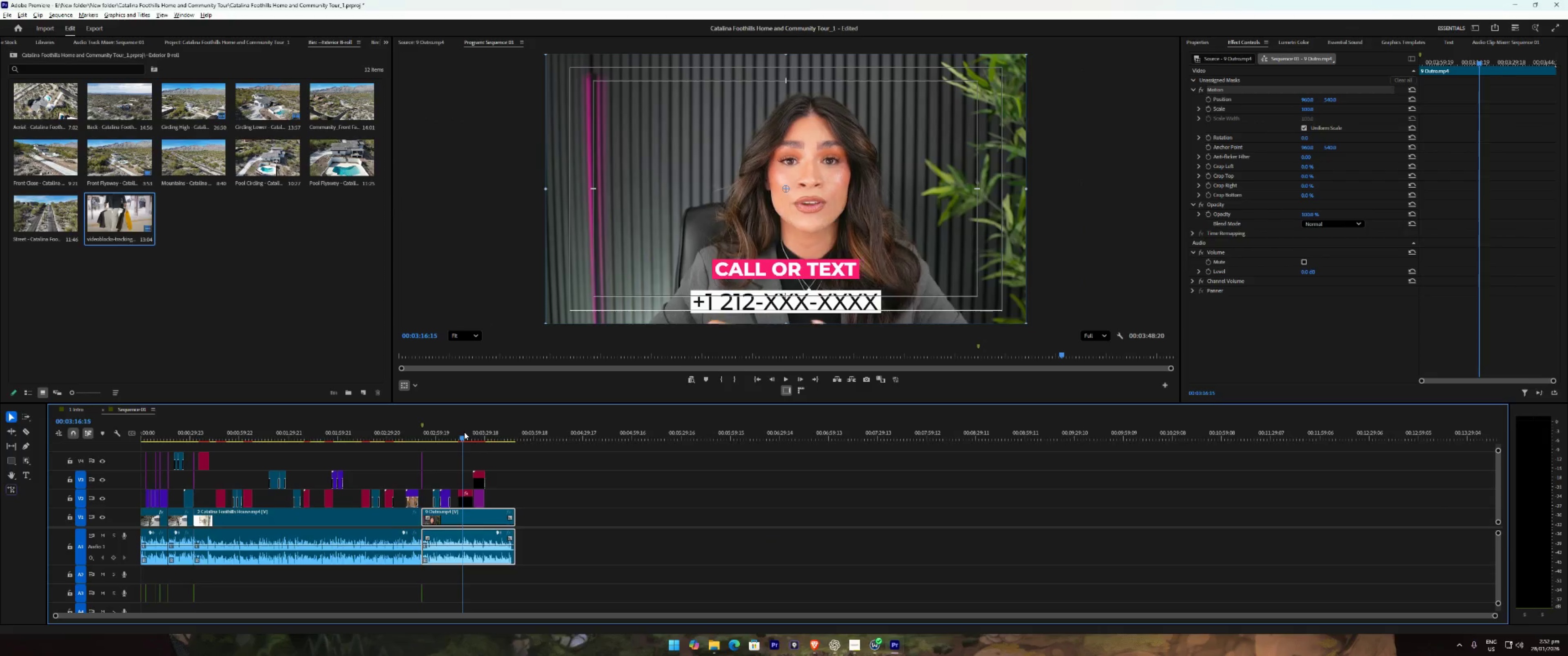 
type( 1111)
 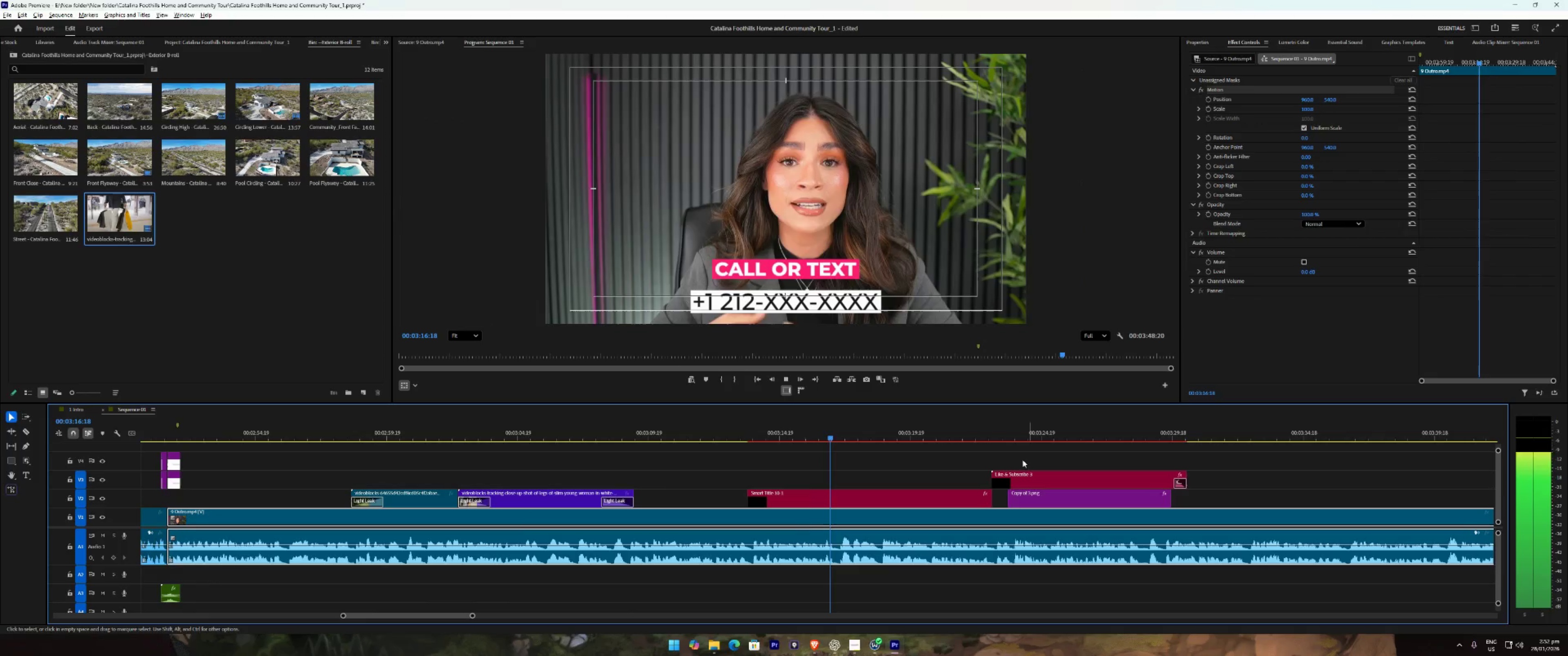 
left_click([970, 435])
 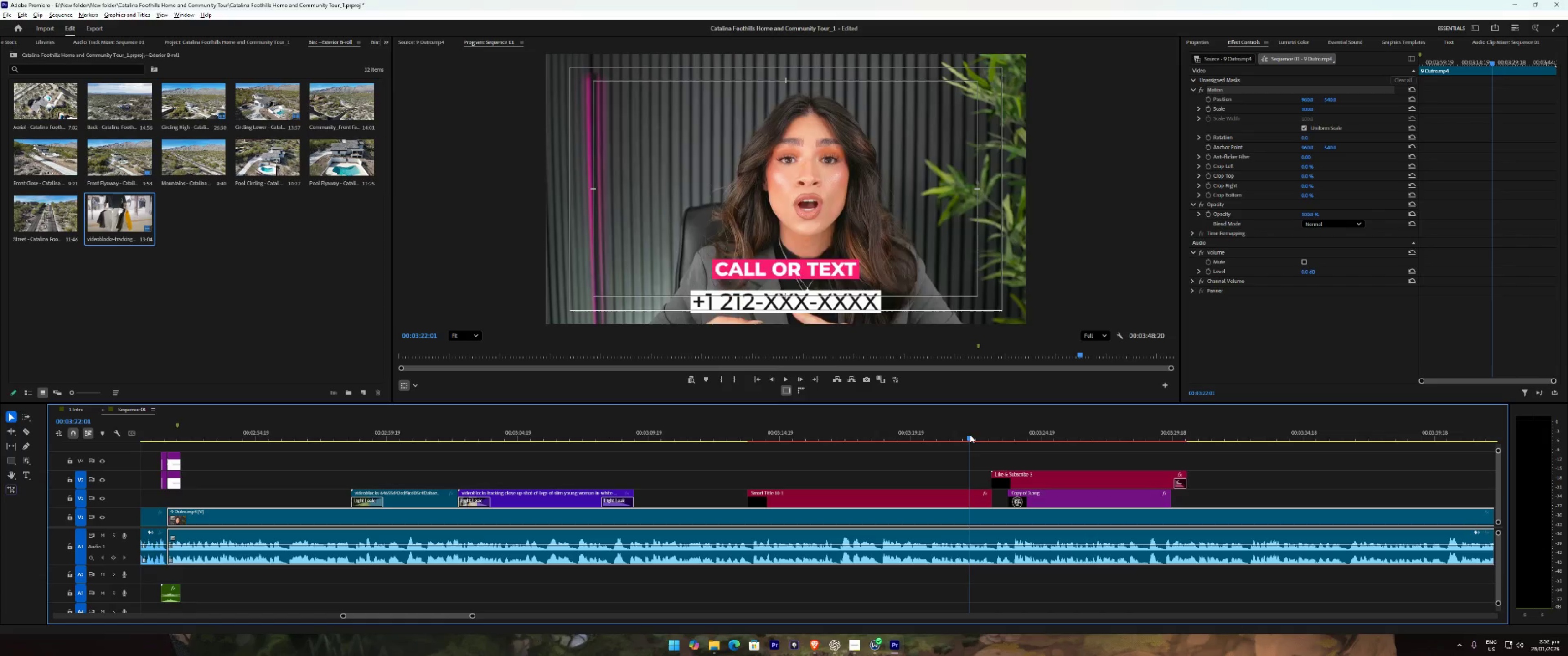 
type( 2211)
 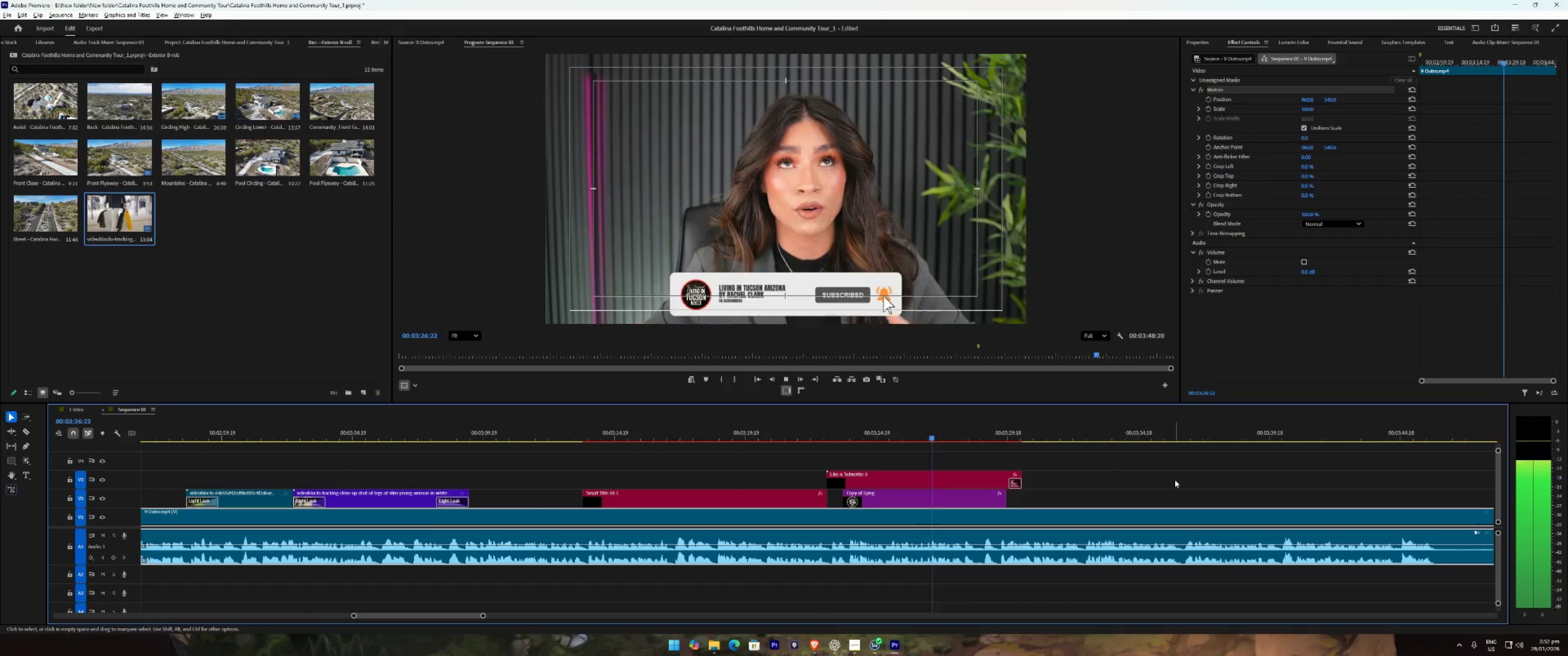 
wait(5.81)
 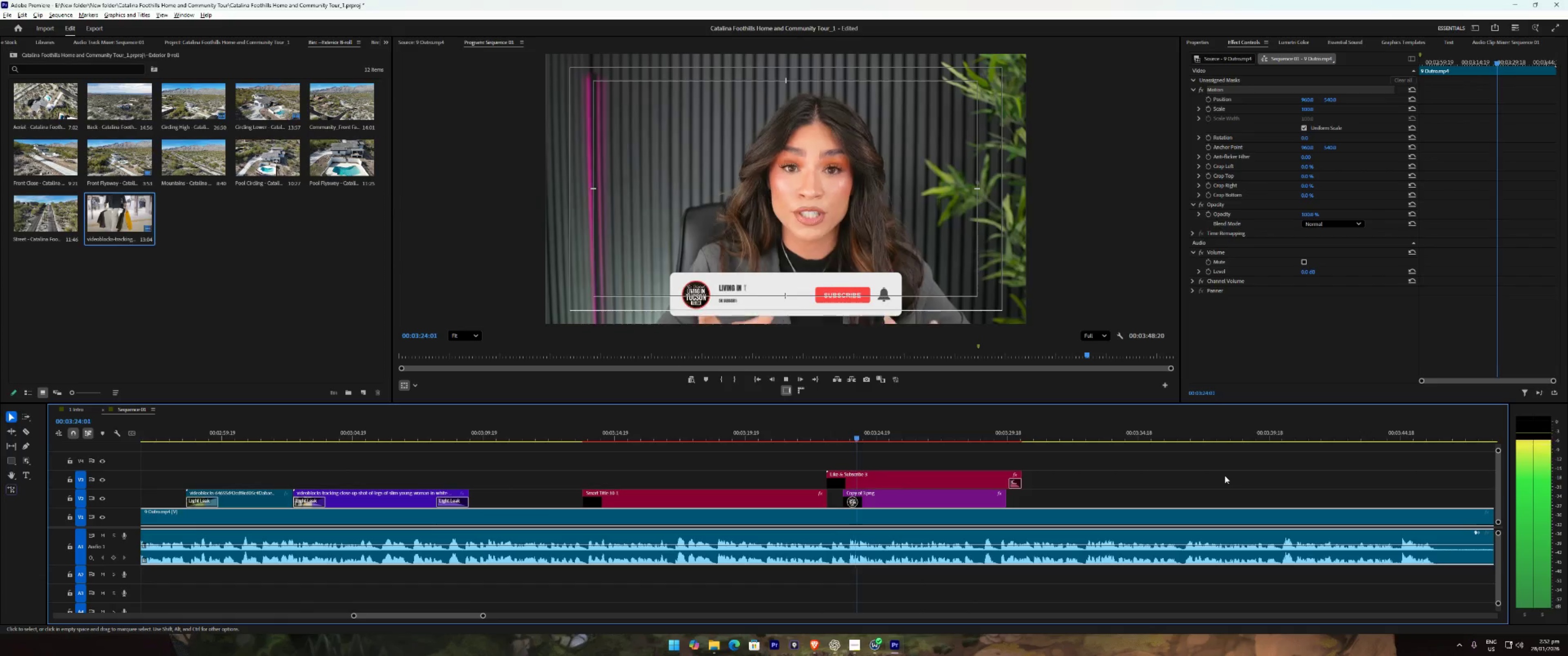 
left_click([1175, 480])
 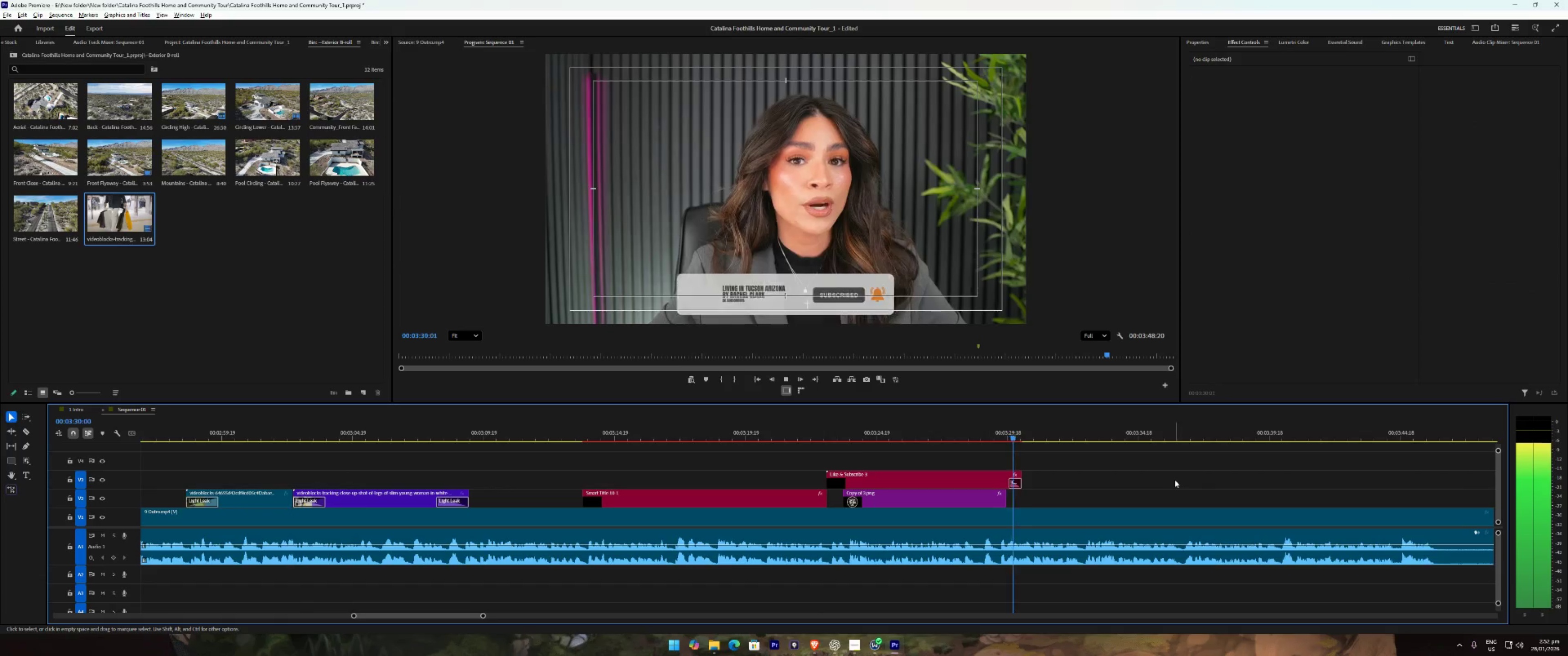 
left_click([1175, 480])
 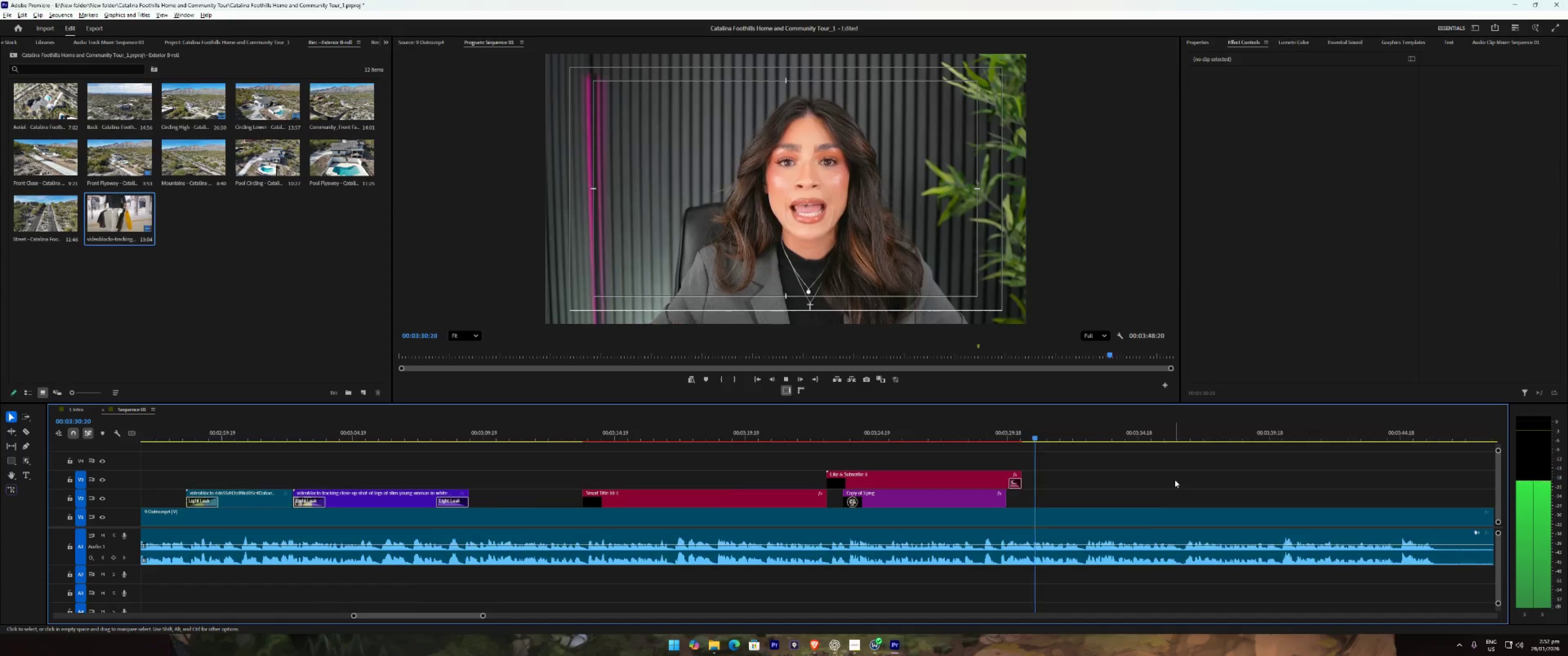 
type(2222)
 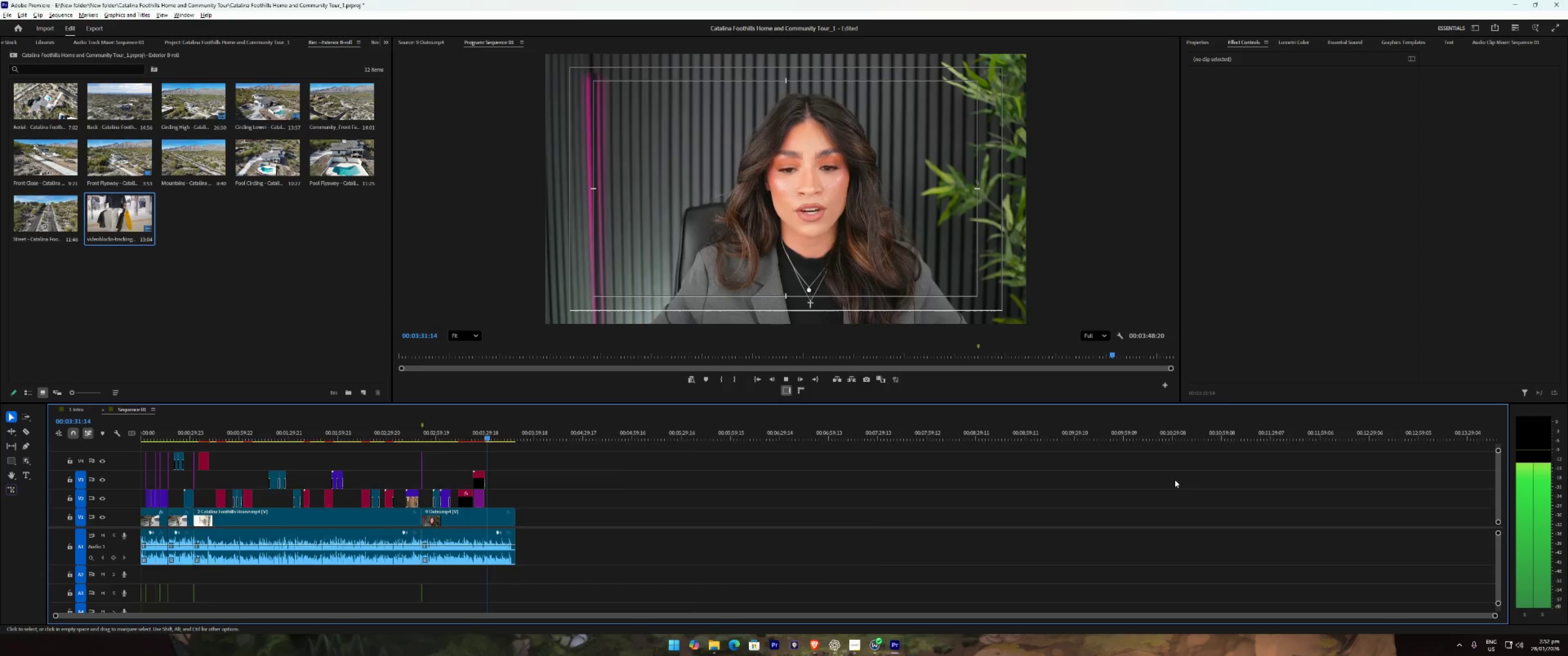 
type(111q)
 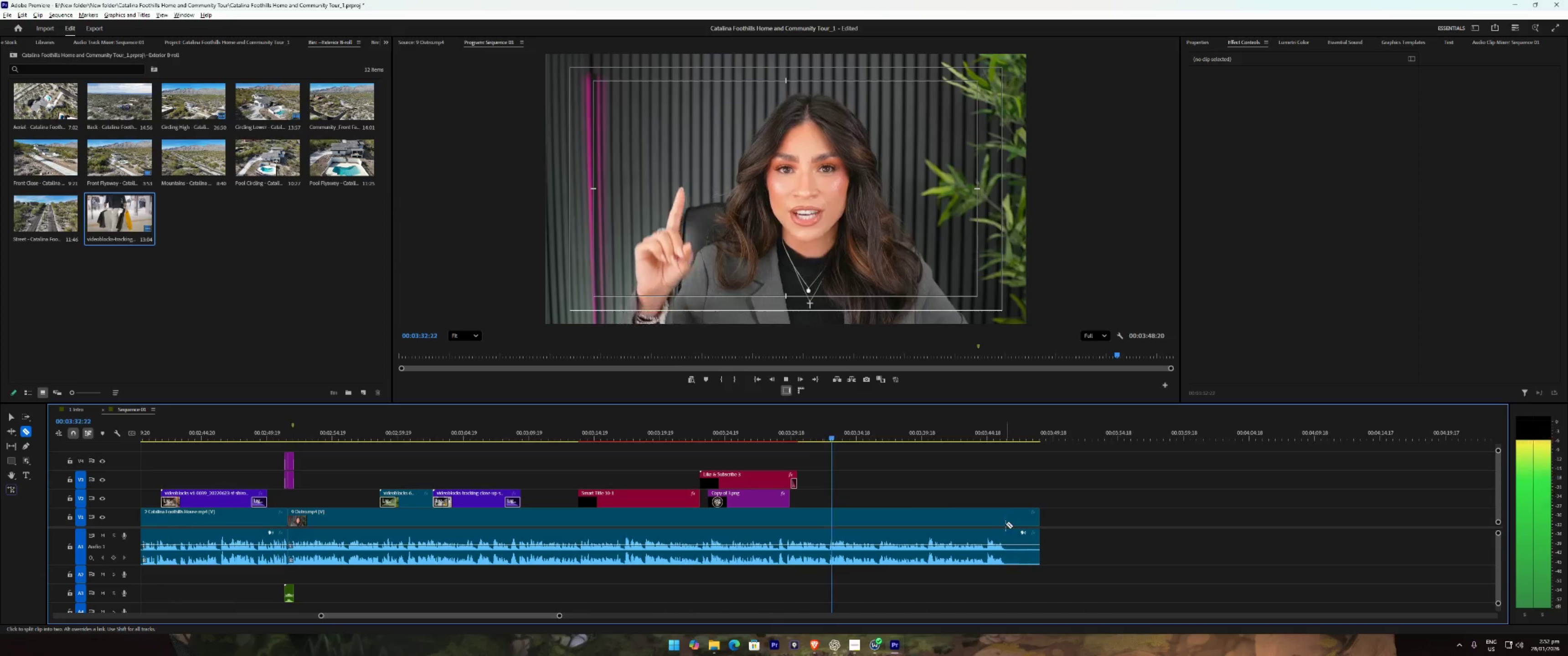 
left_click([1006, 524])
 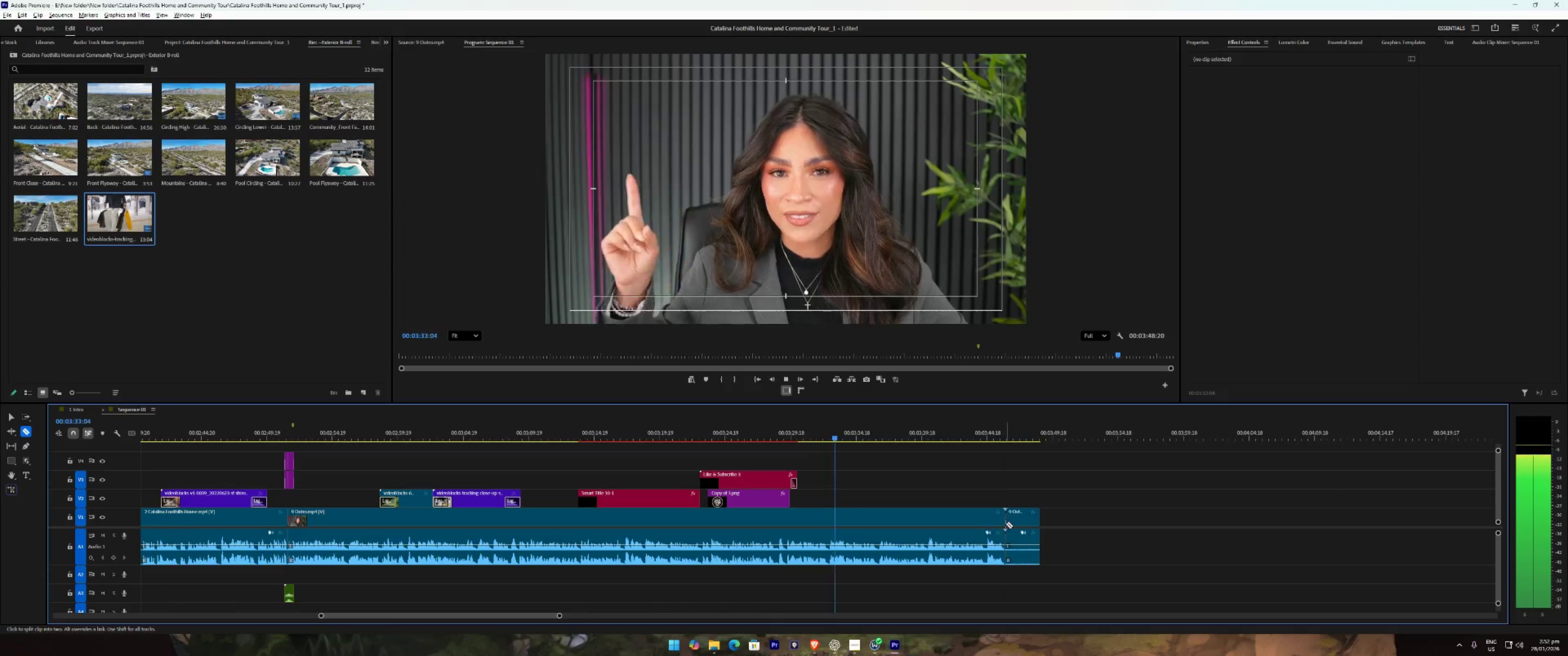 
key(W)
 